 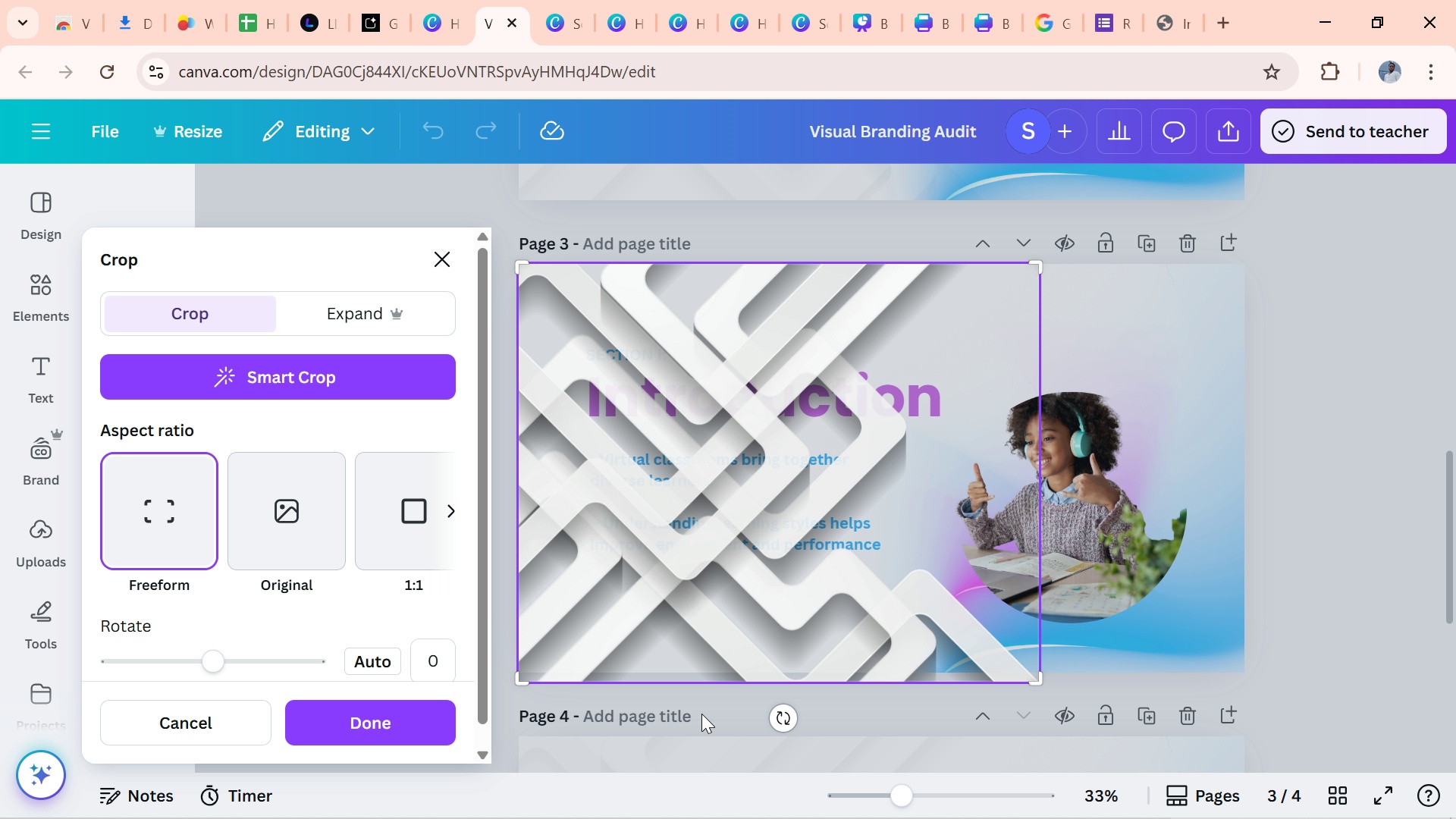 
left_click([1329, 494])
 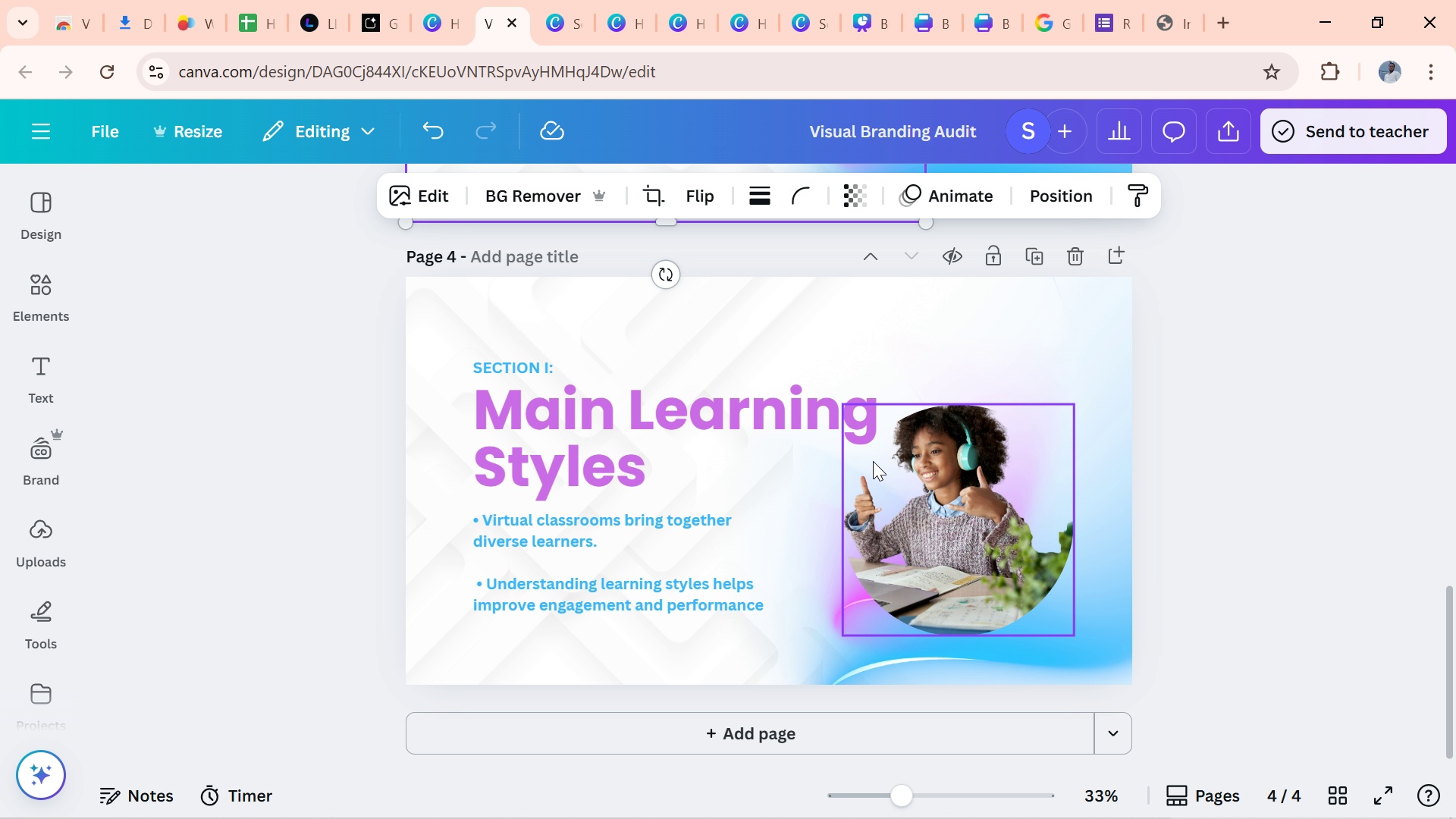 
left_click([957, 505])
 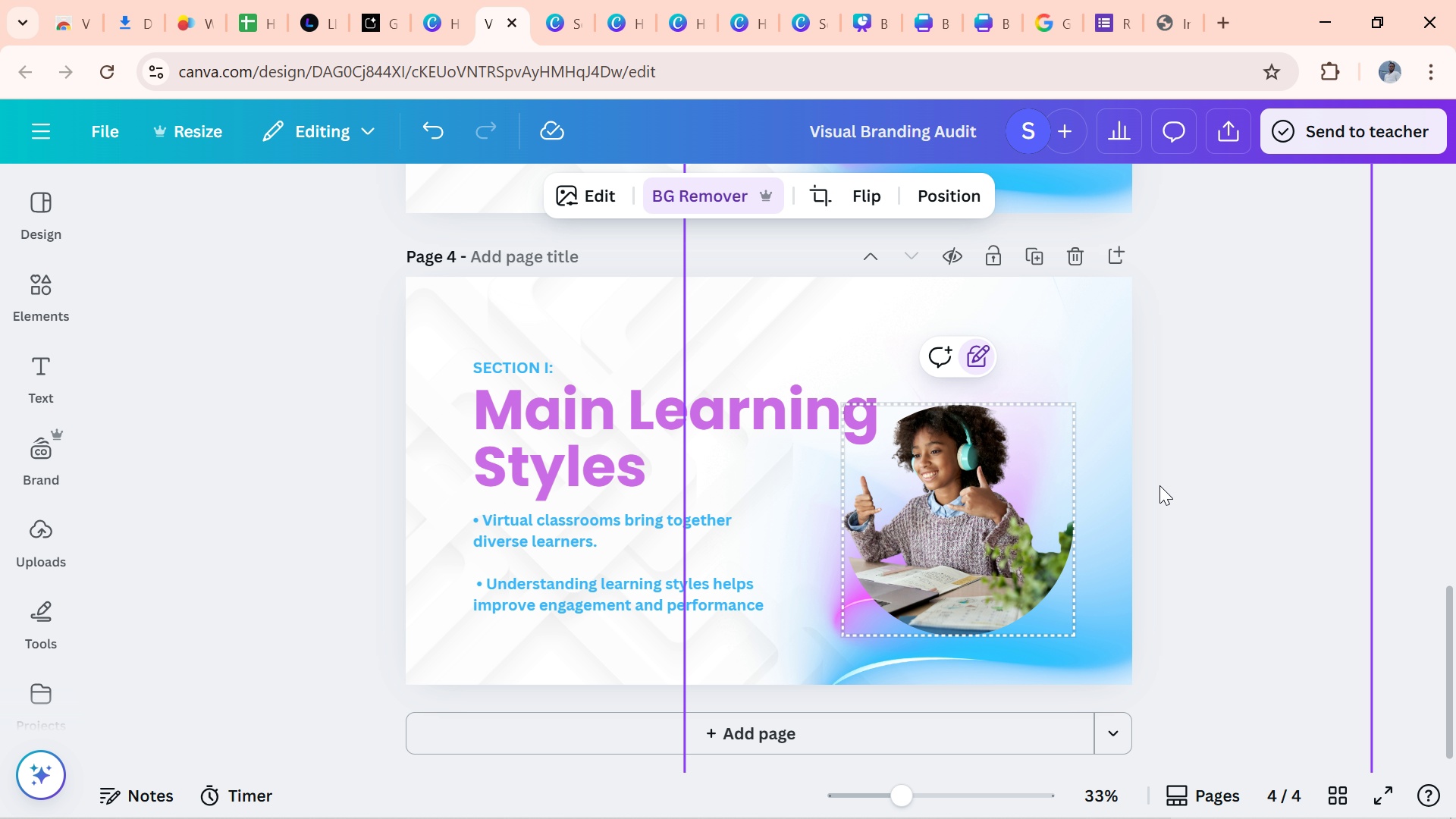 
wait(6.45)
 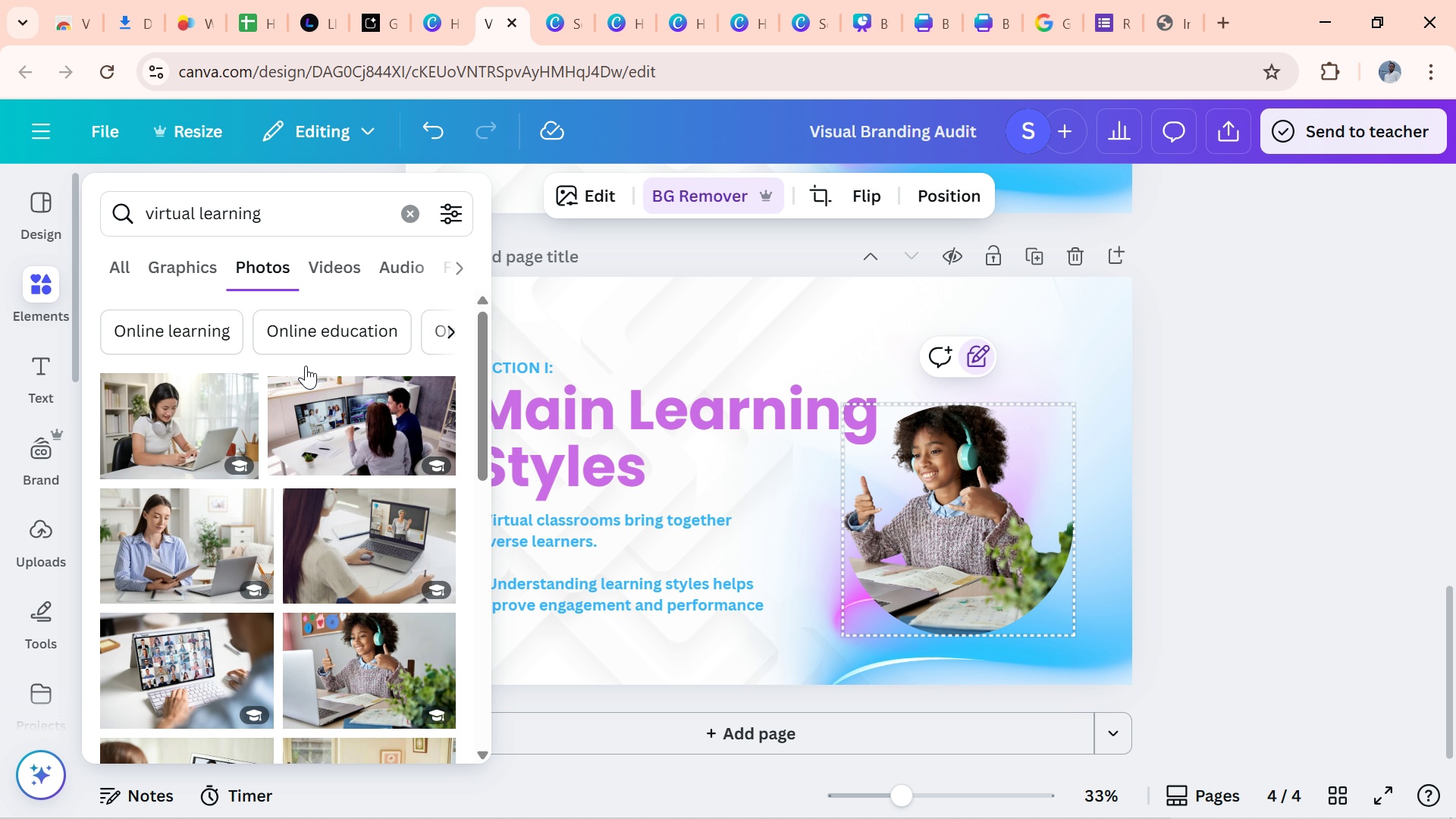 
double_click([1161, 35])
 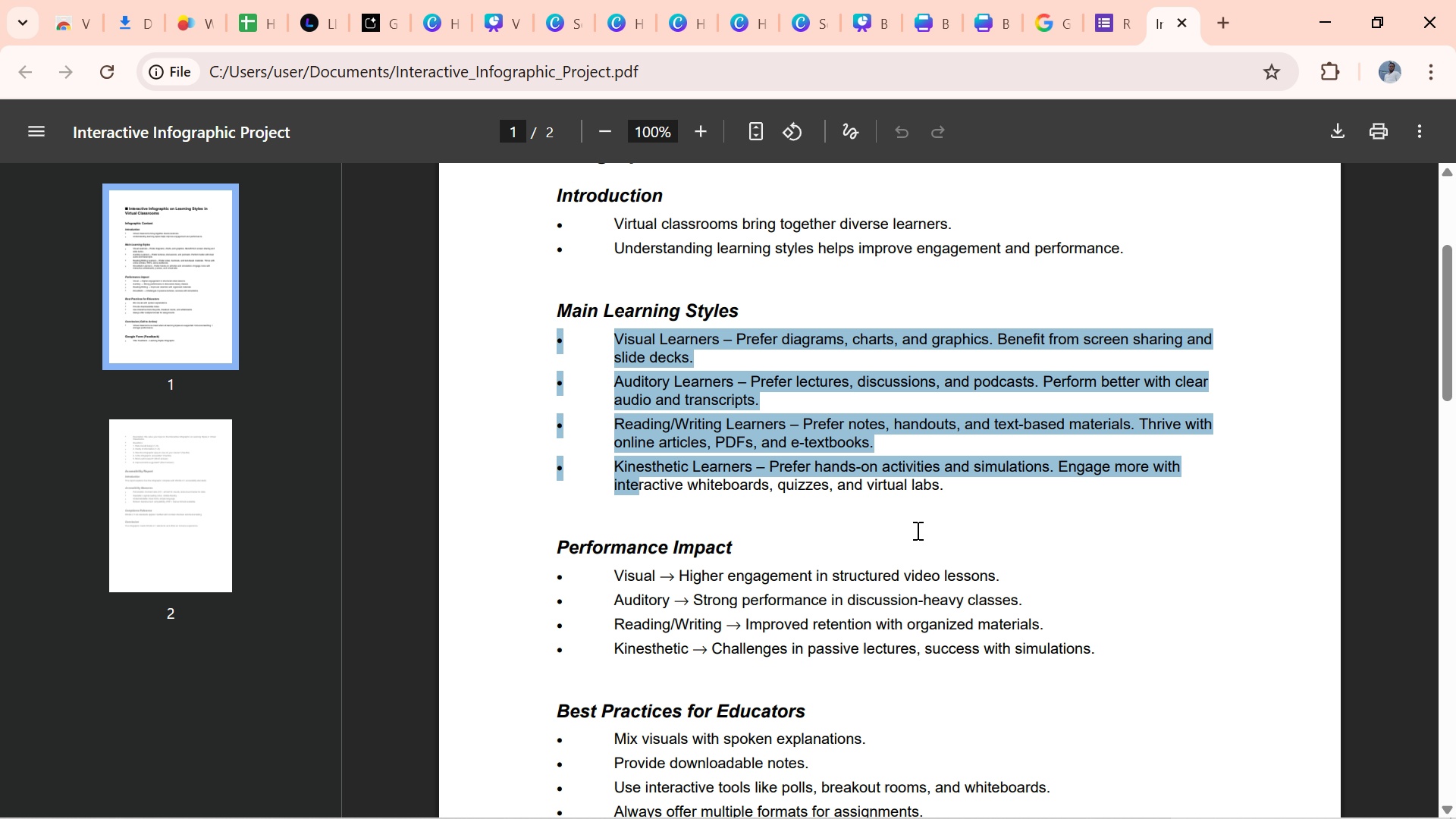 
wait(12.47)
 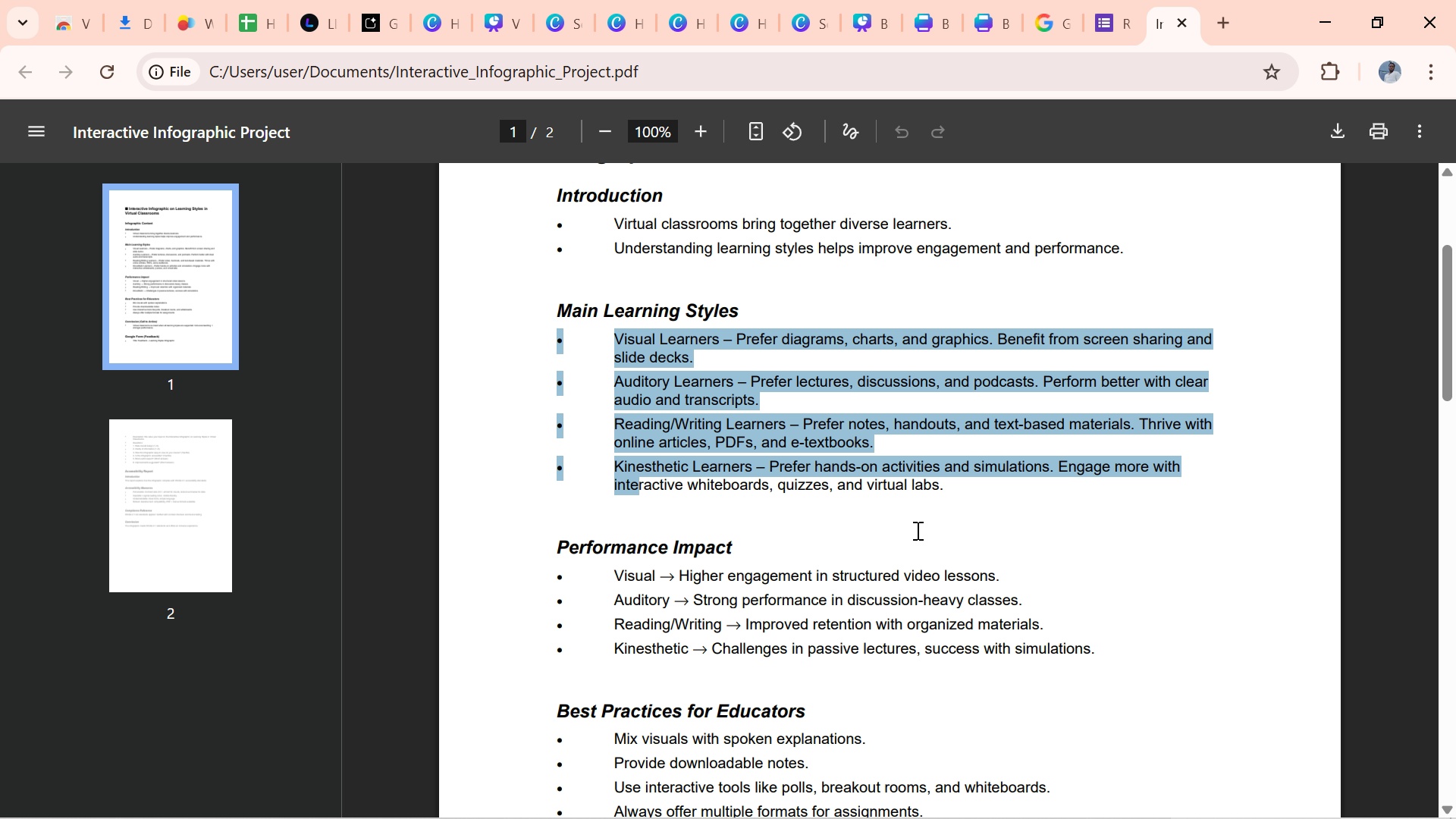 
hold_key(key=ControlLeft, duration=1.51)
 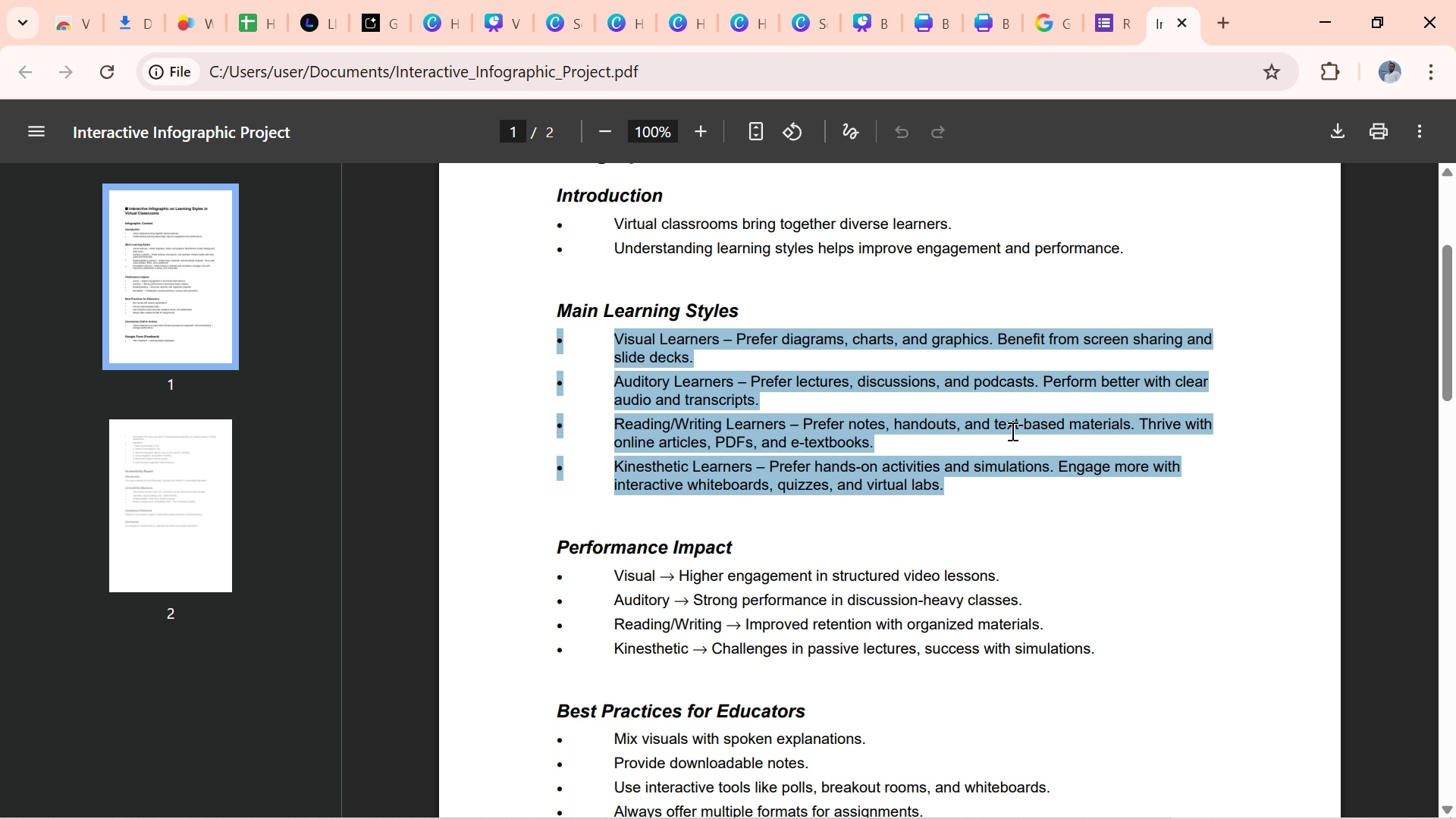 
key(Control+C)
 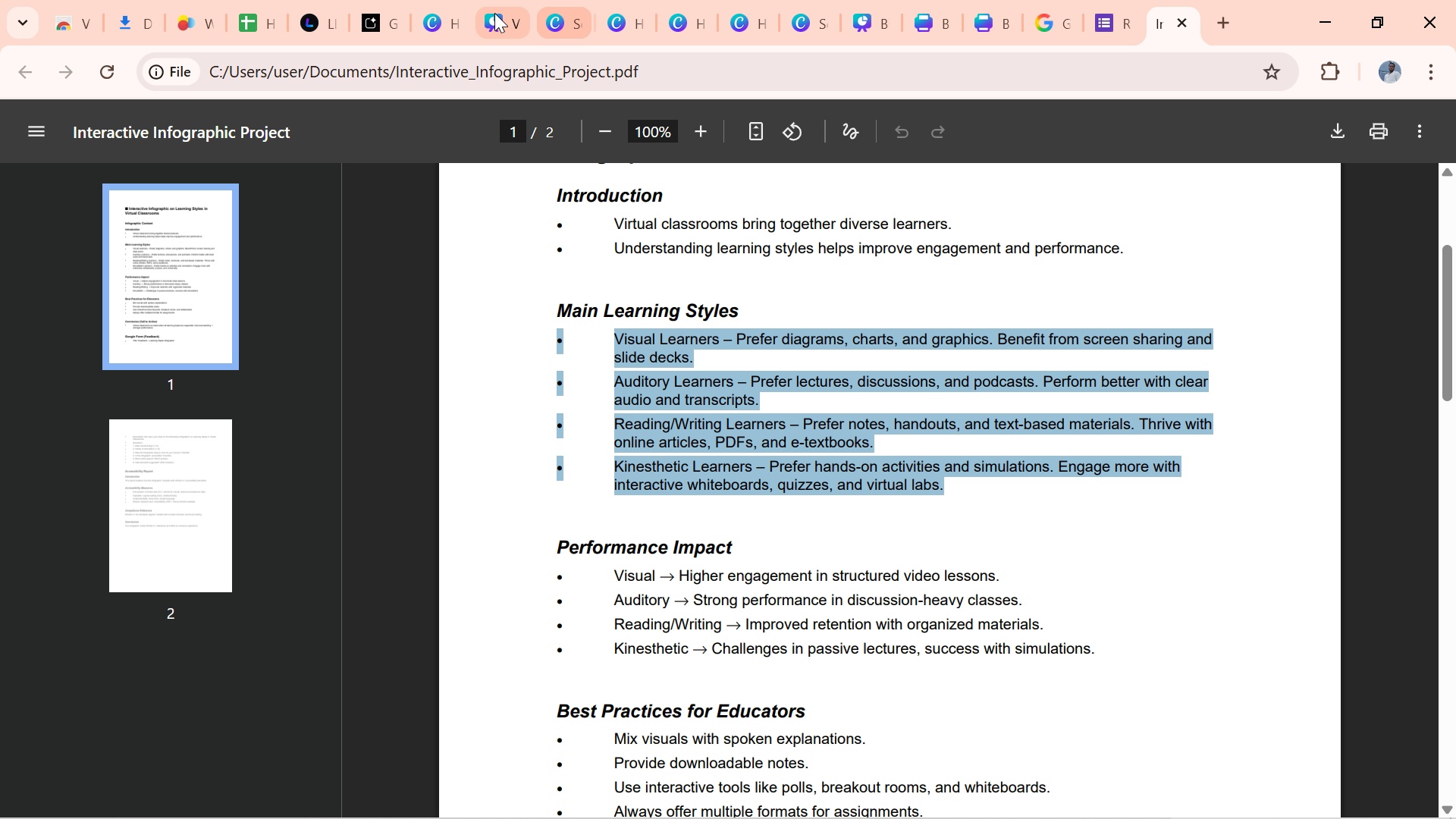 
left_click([494, 13])
 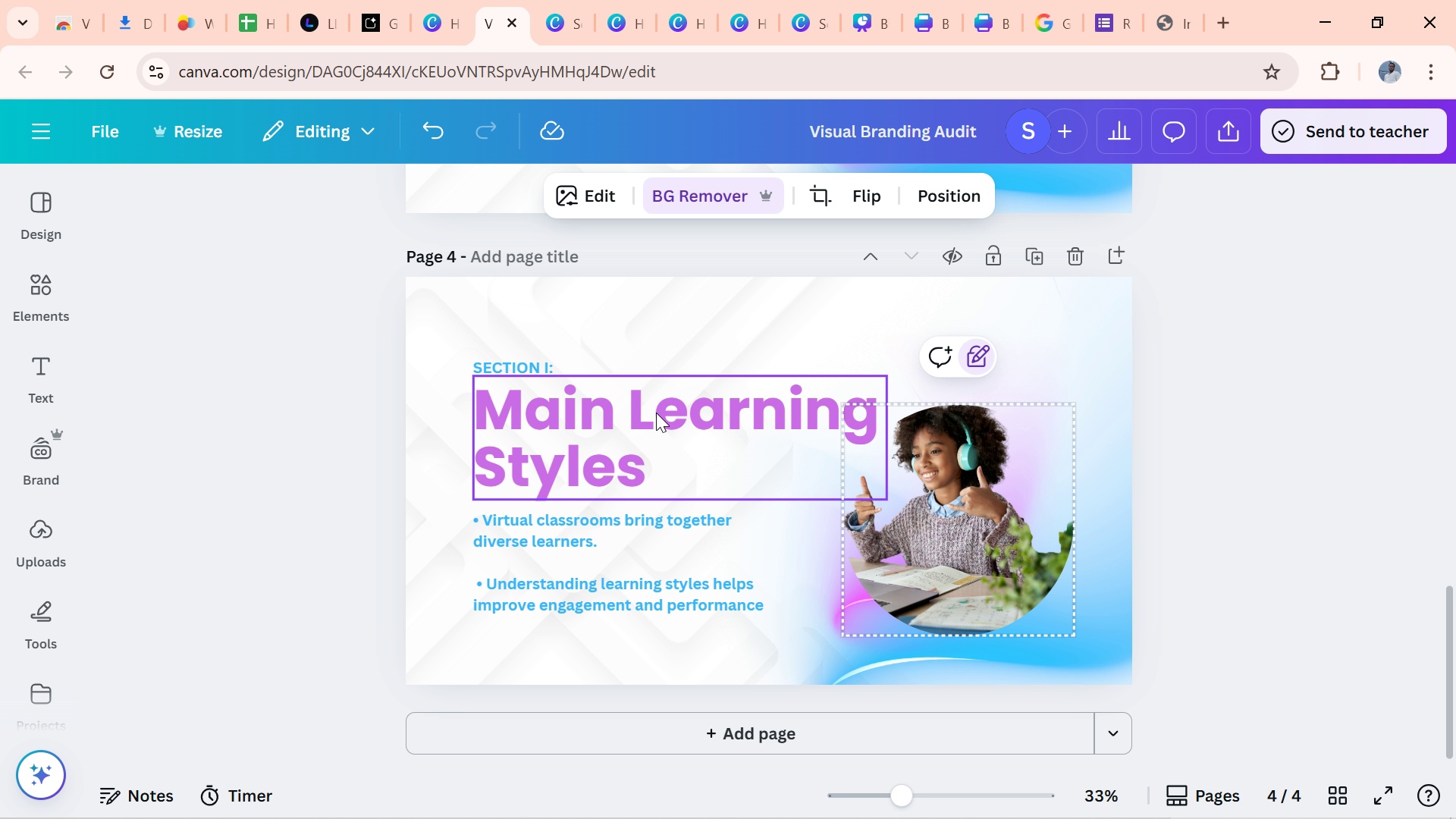 
left_click([657, 412])
 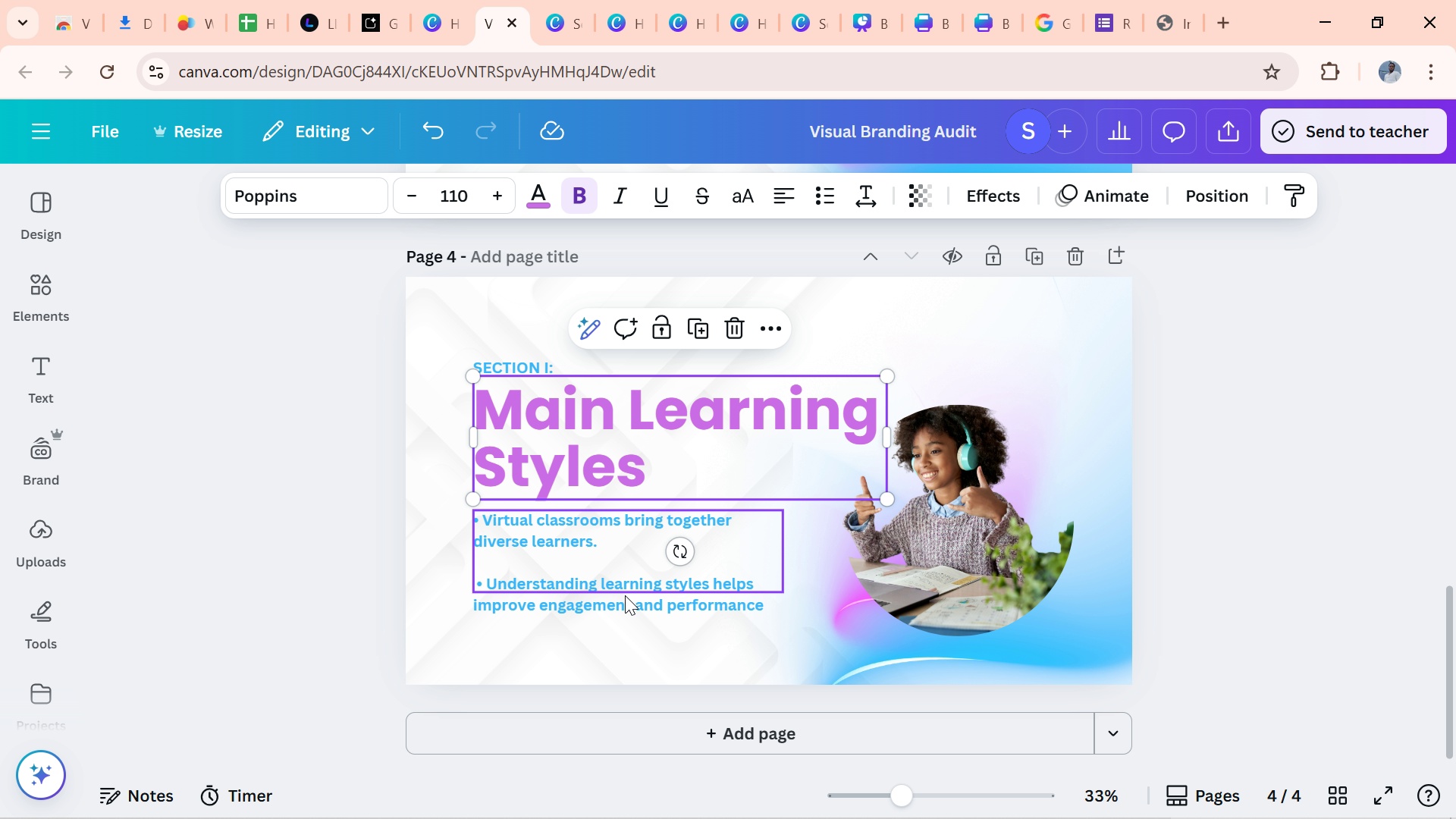 
left_click([626, 588])
 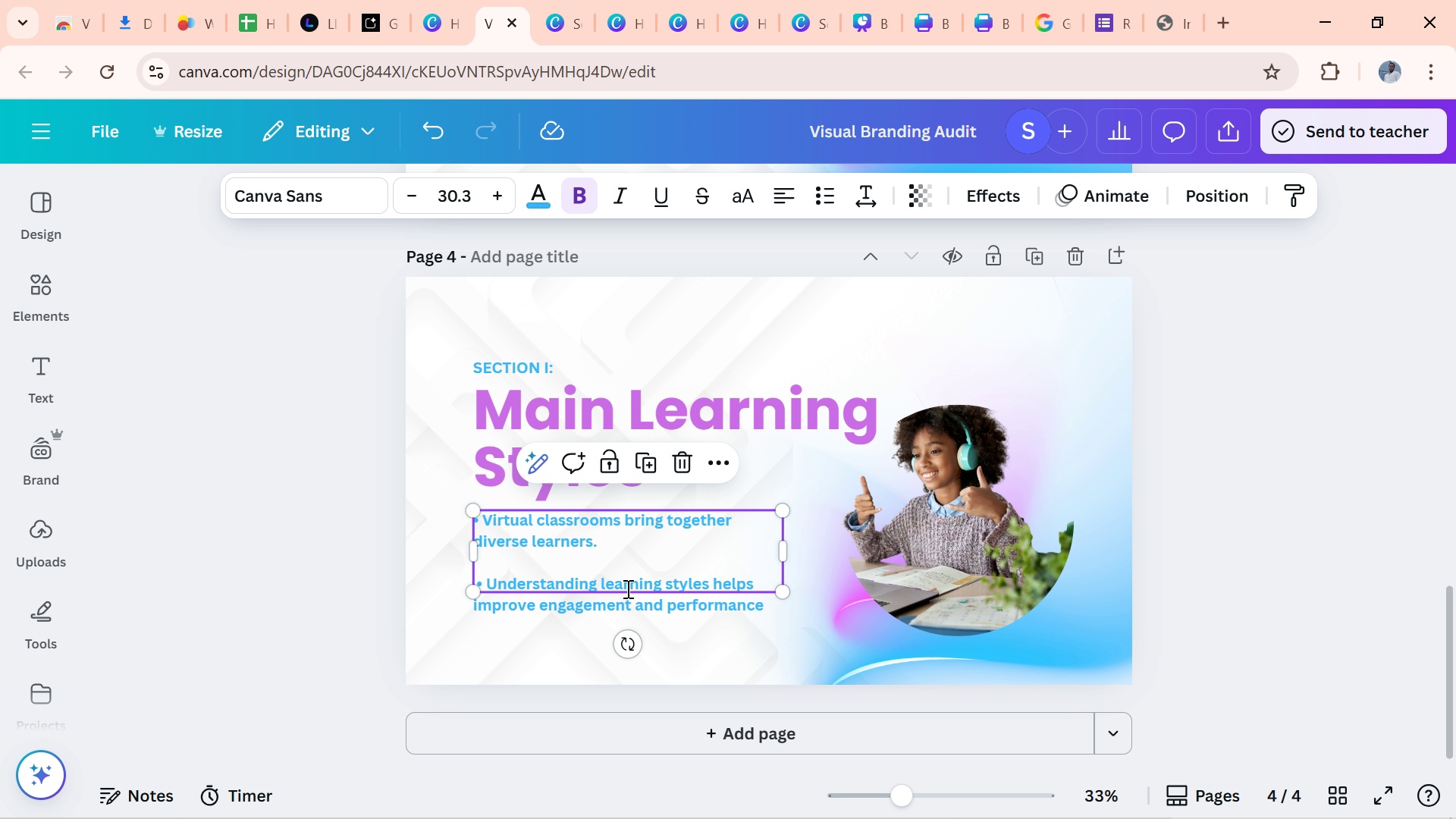 
double_click([626, 588])
 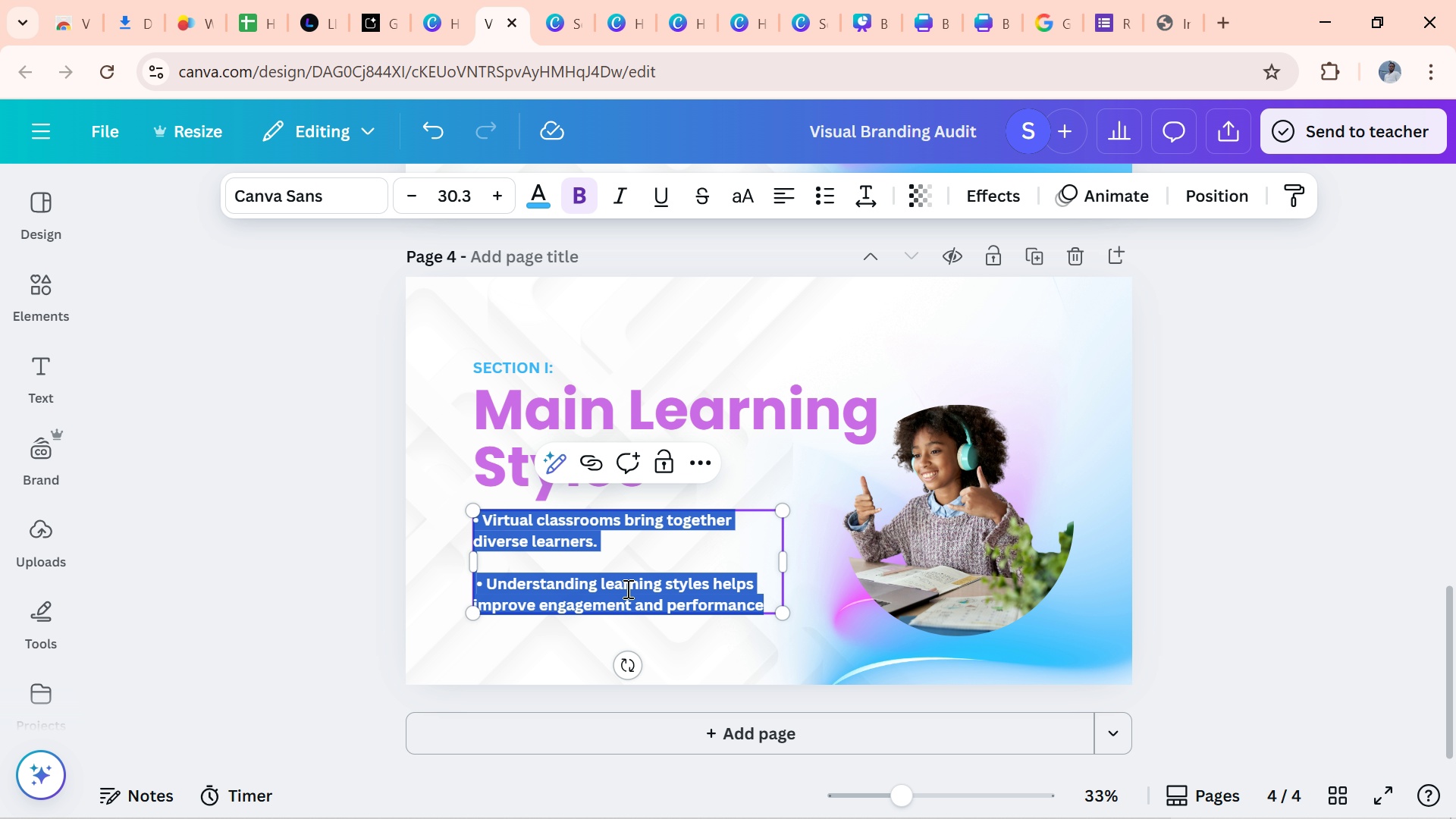 
key(Control+V)
 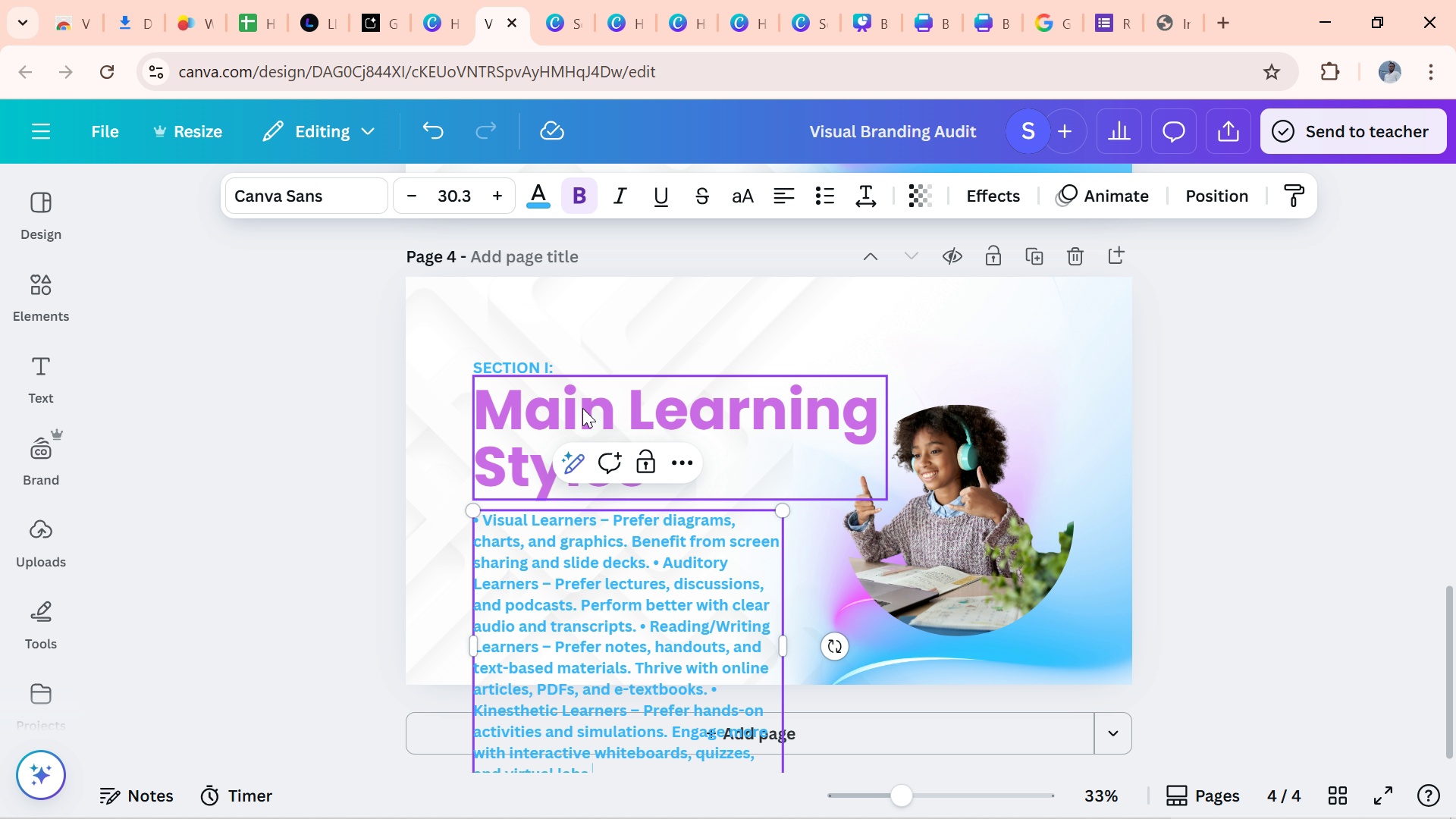 
left_click([577, 409])
 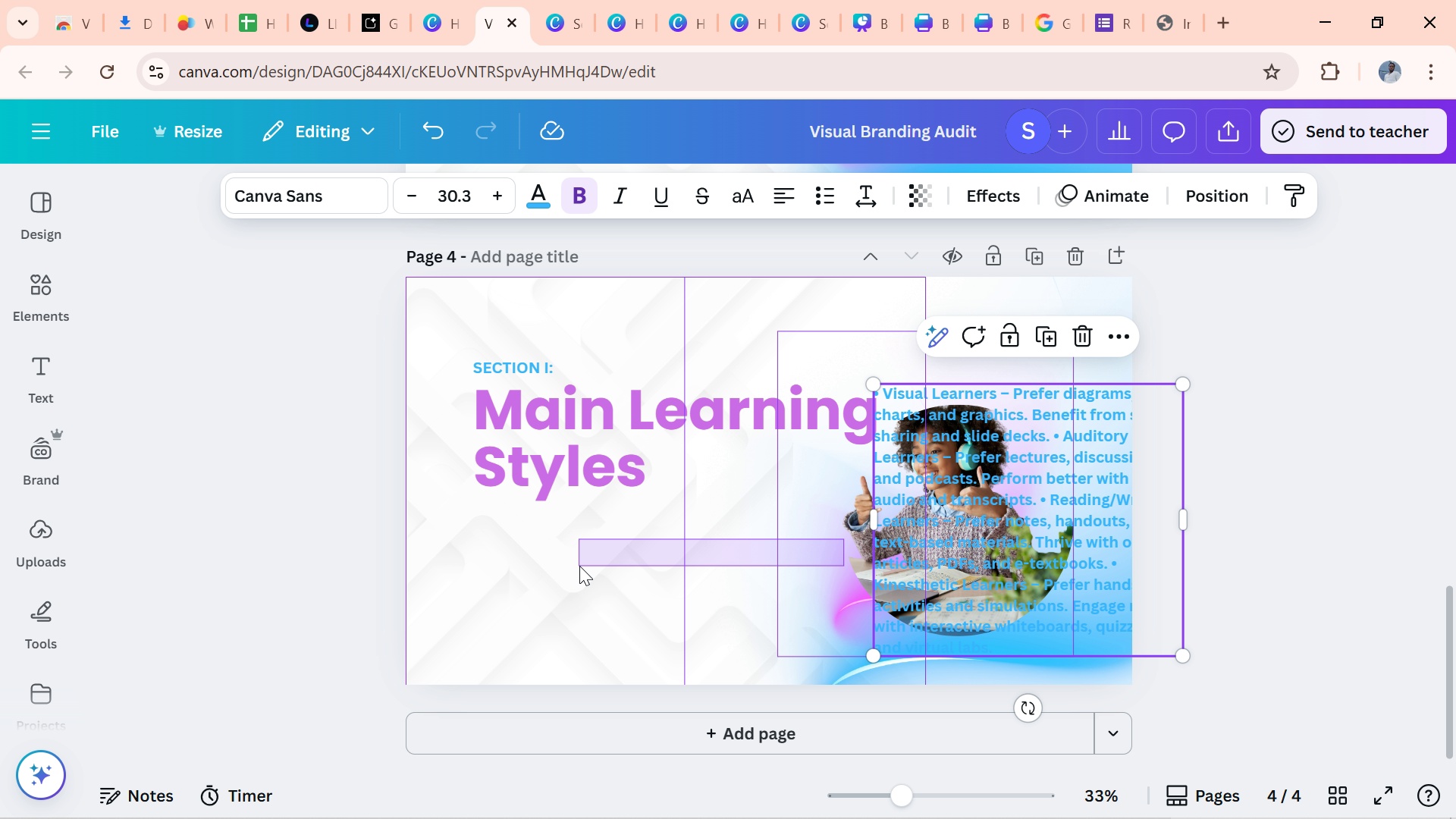 
wait(6.52)
 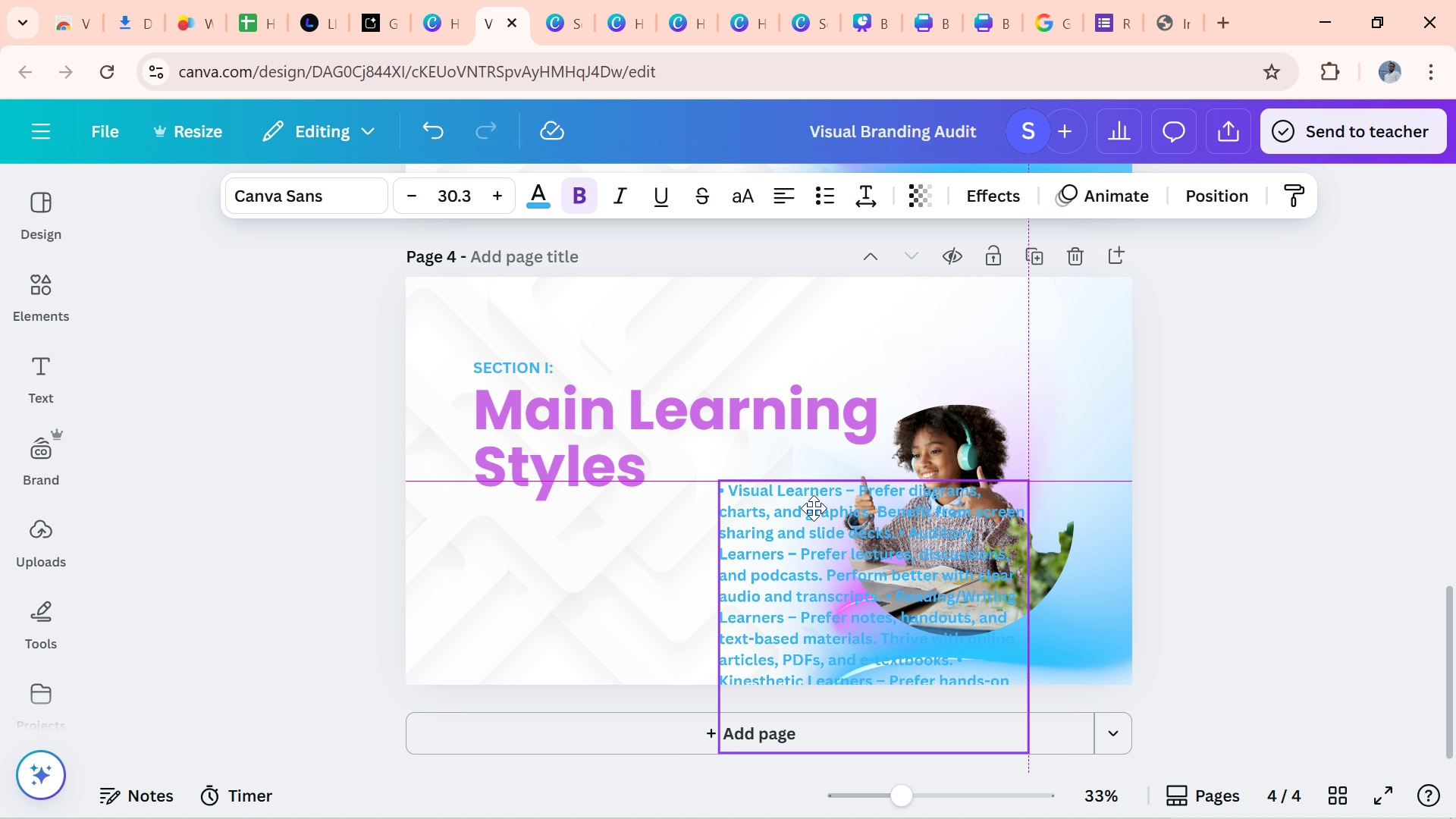 
left_click([541, 562])
 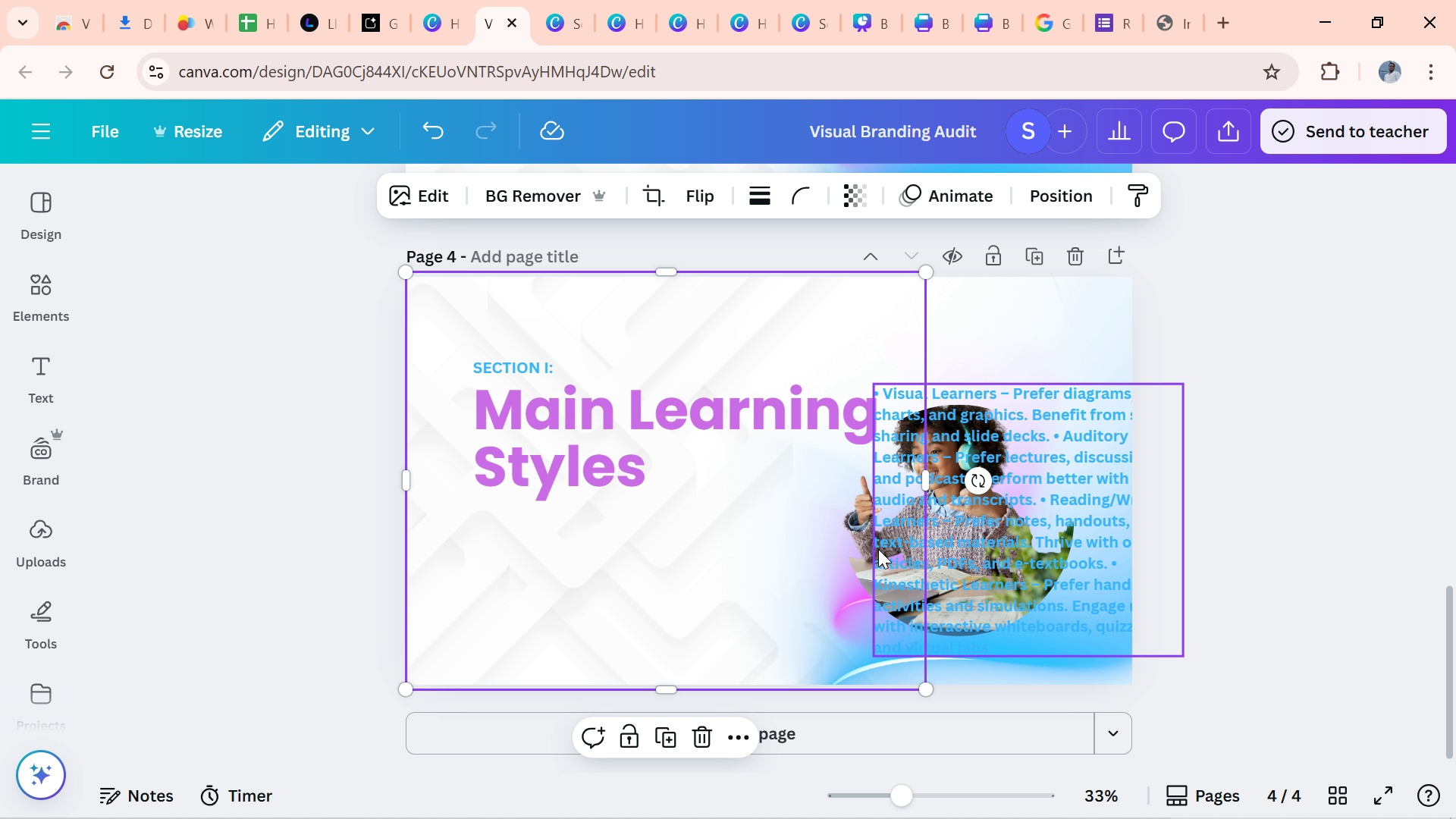 
wait(12.61)
 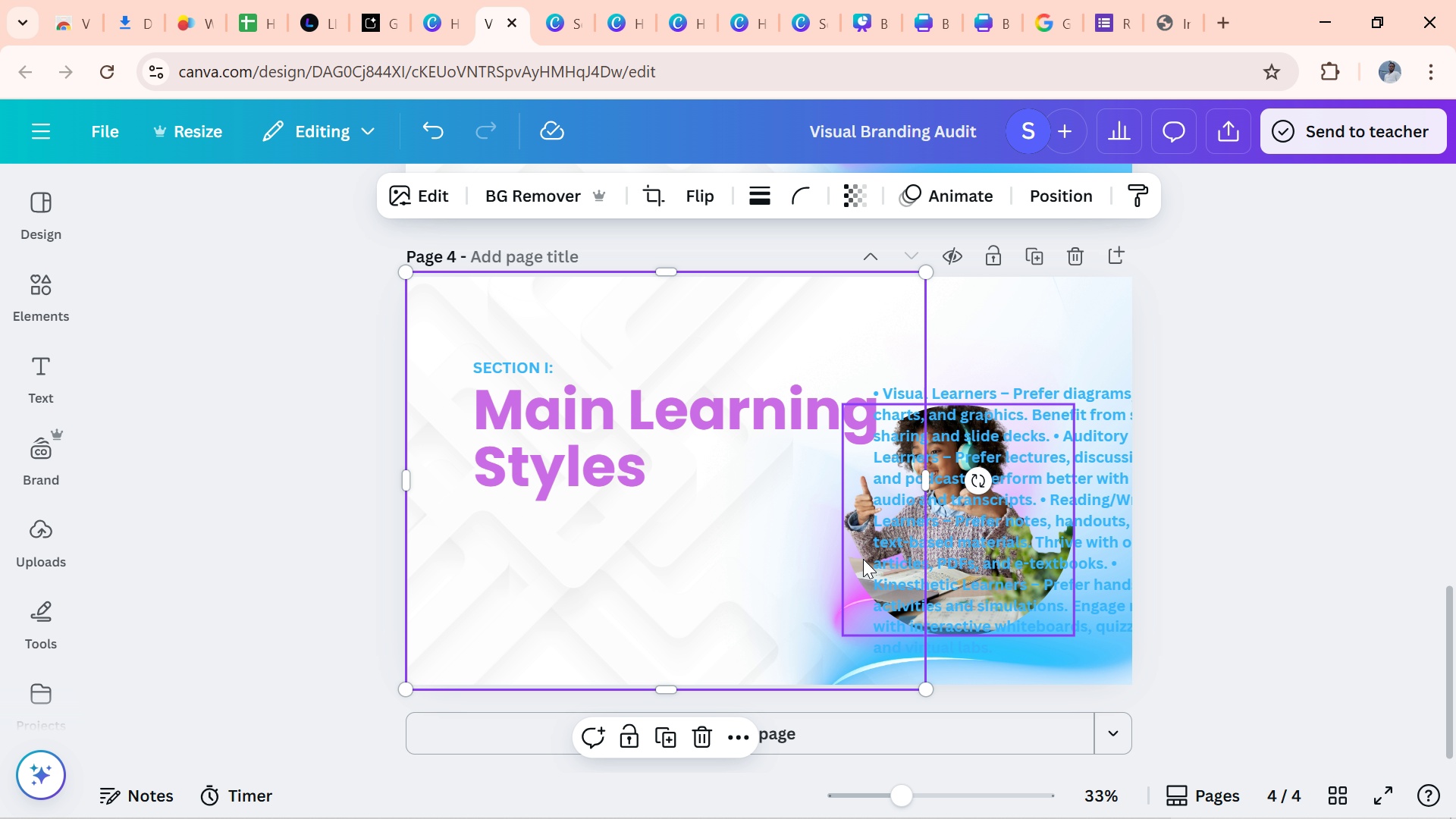 
key(Control+Z)
 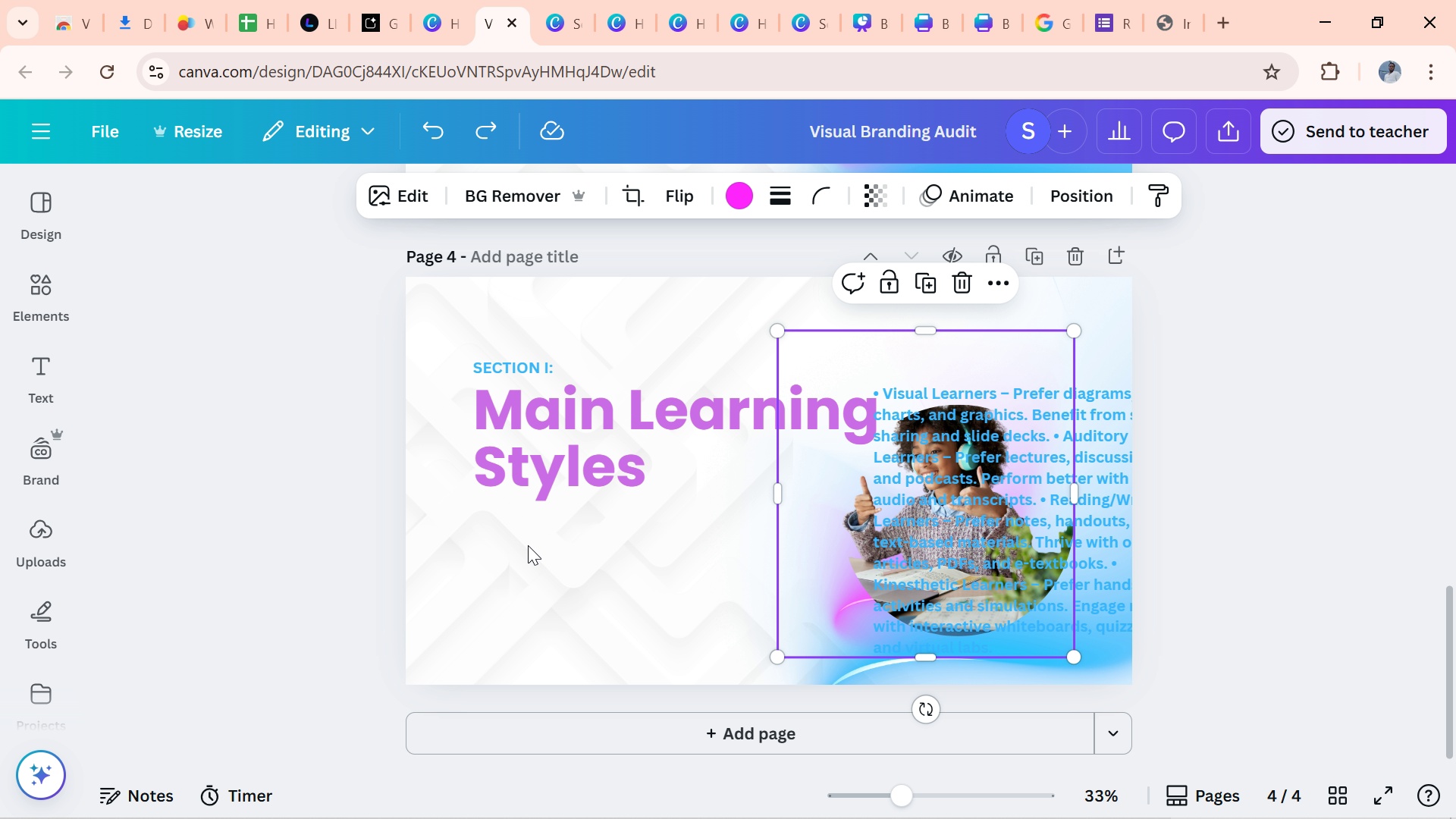 
key(Control+Z)
 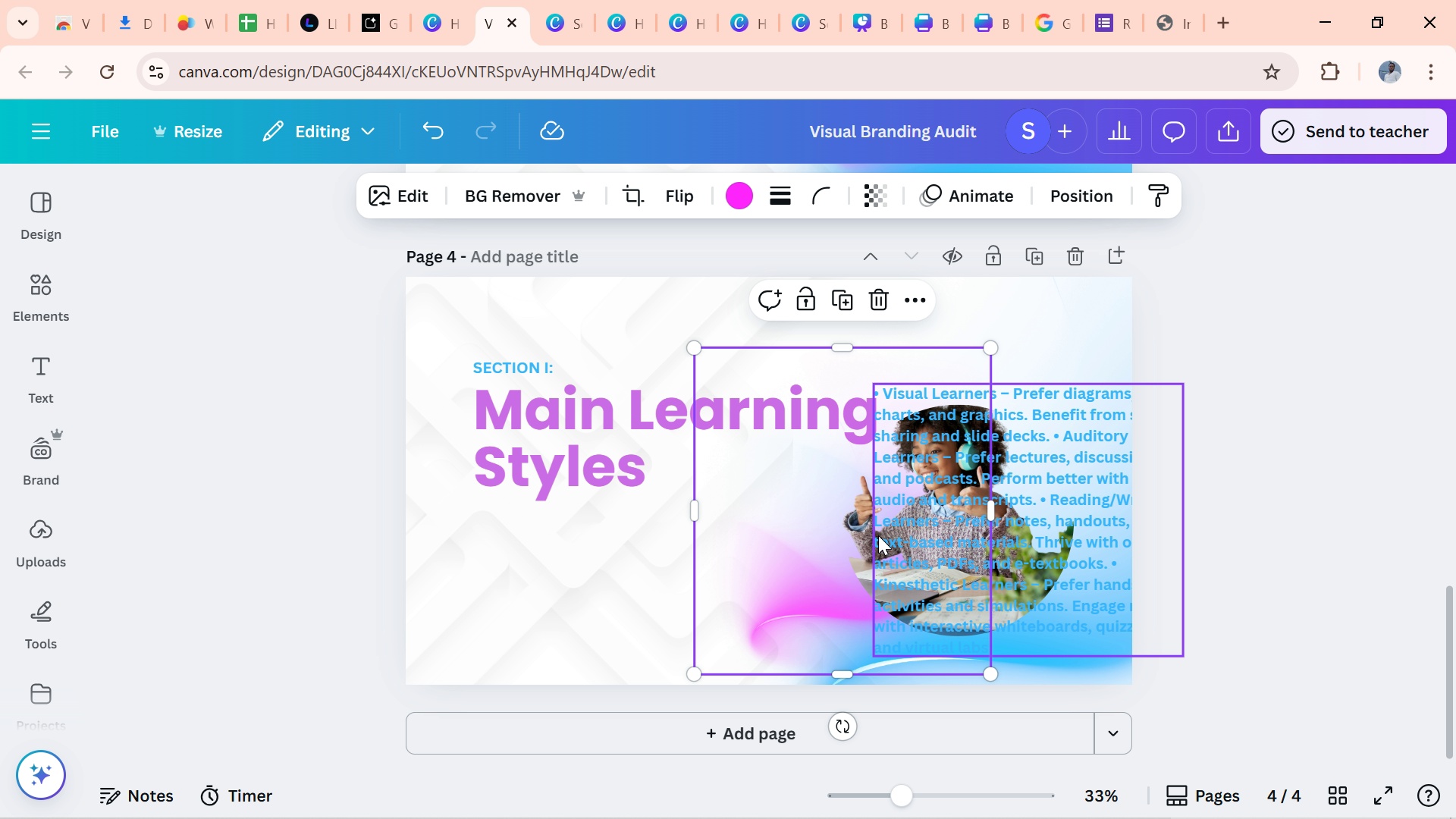 
key(Z)
 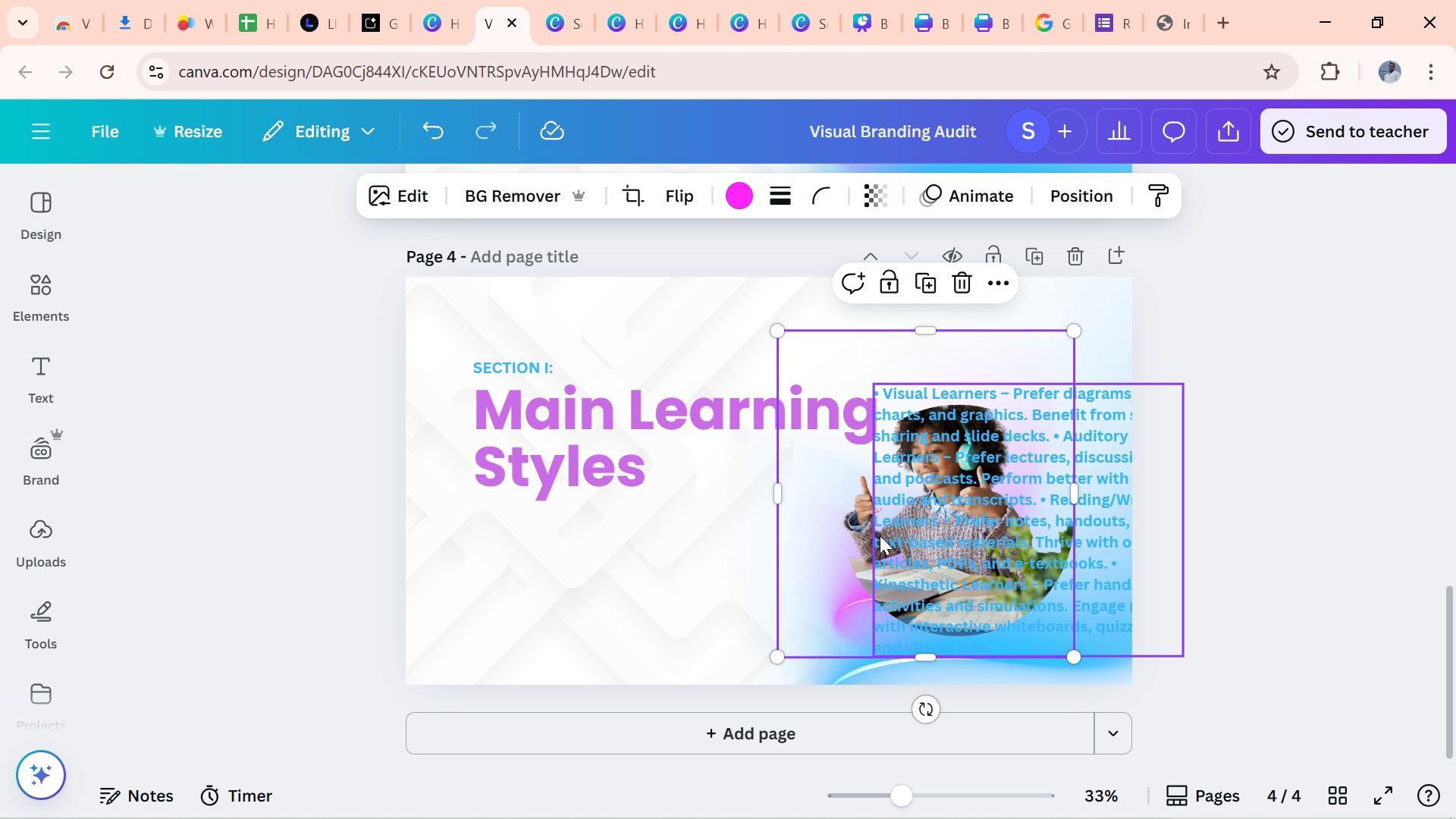 
key(Control+Z)
 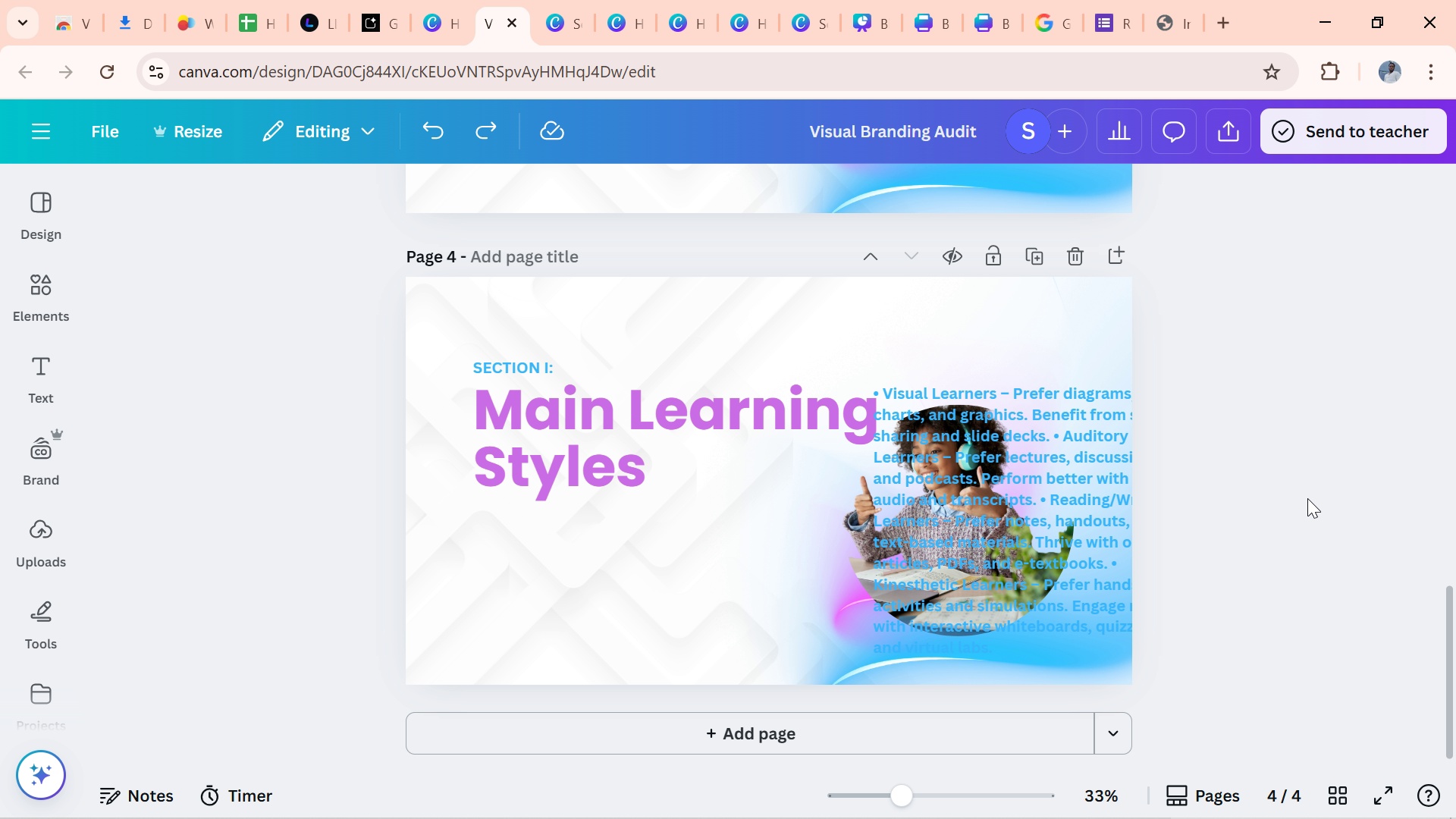 
left_click([1307, 498])
 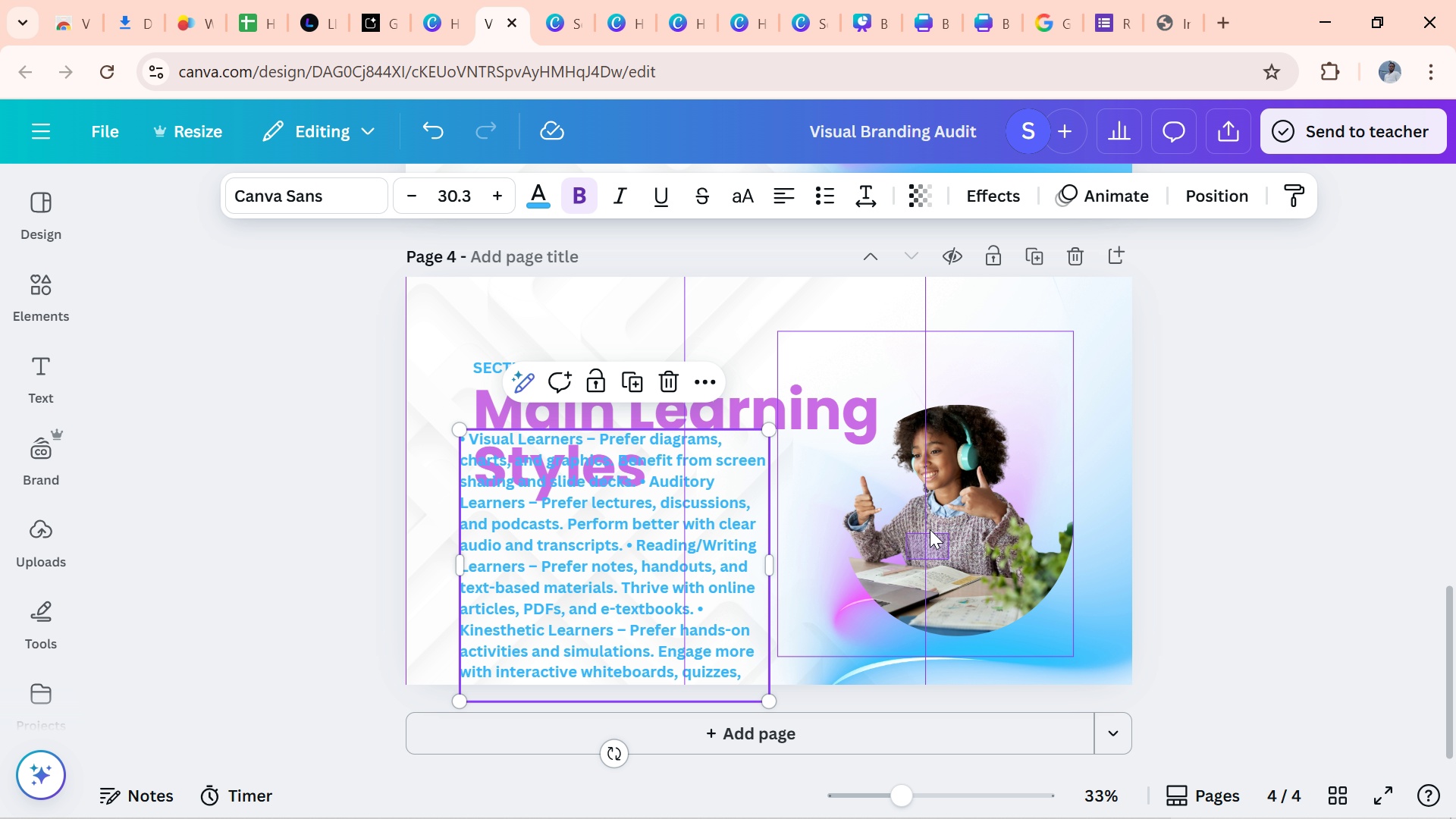 
wait(6.53)
 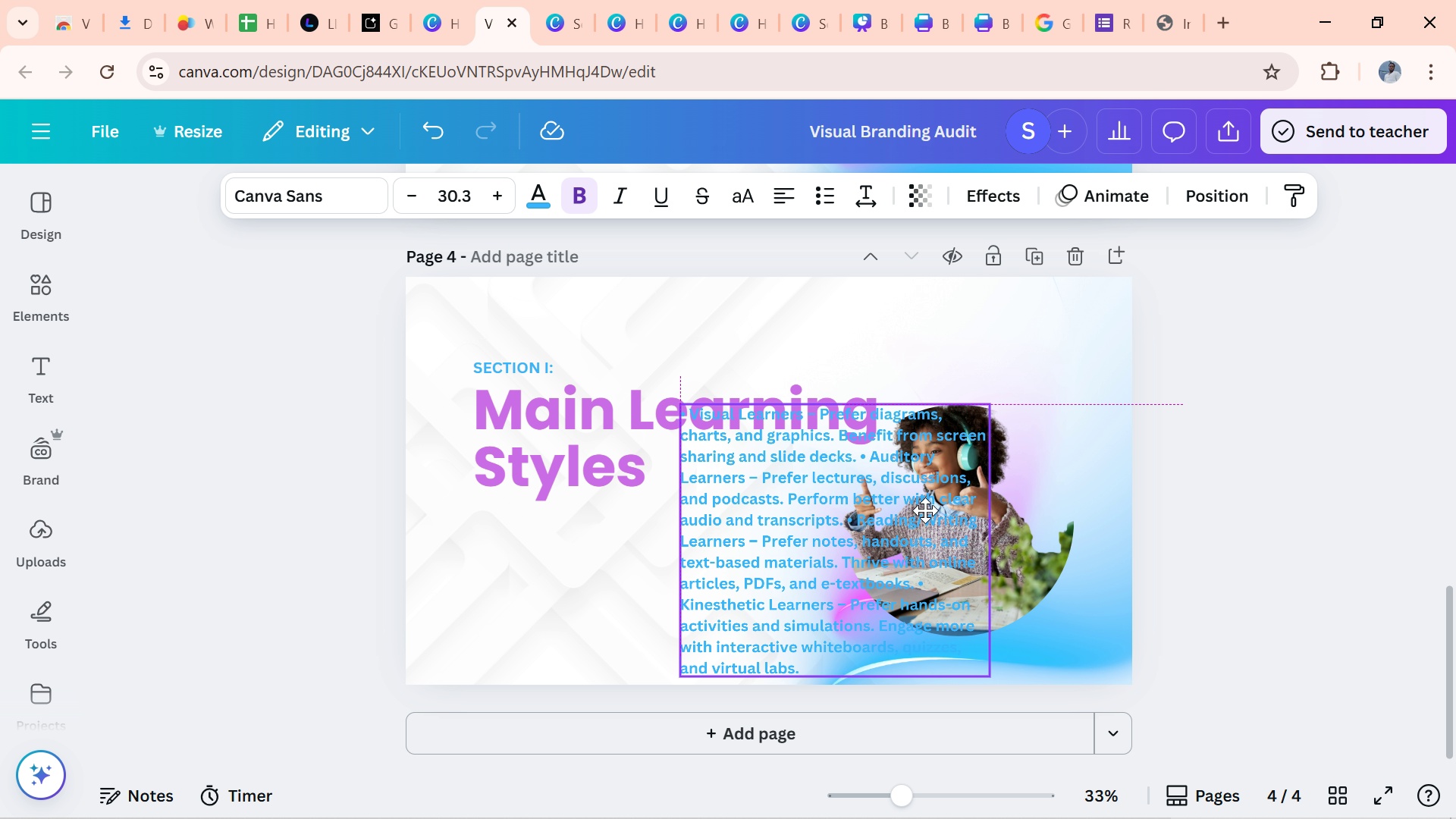 
left_click([937, 449])
 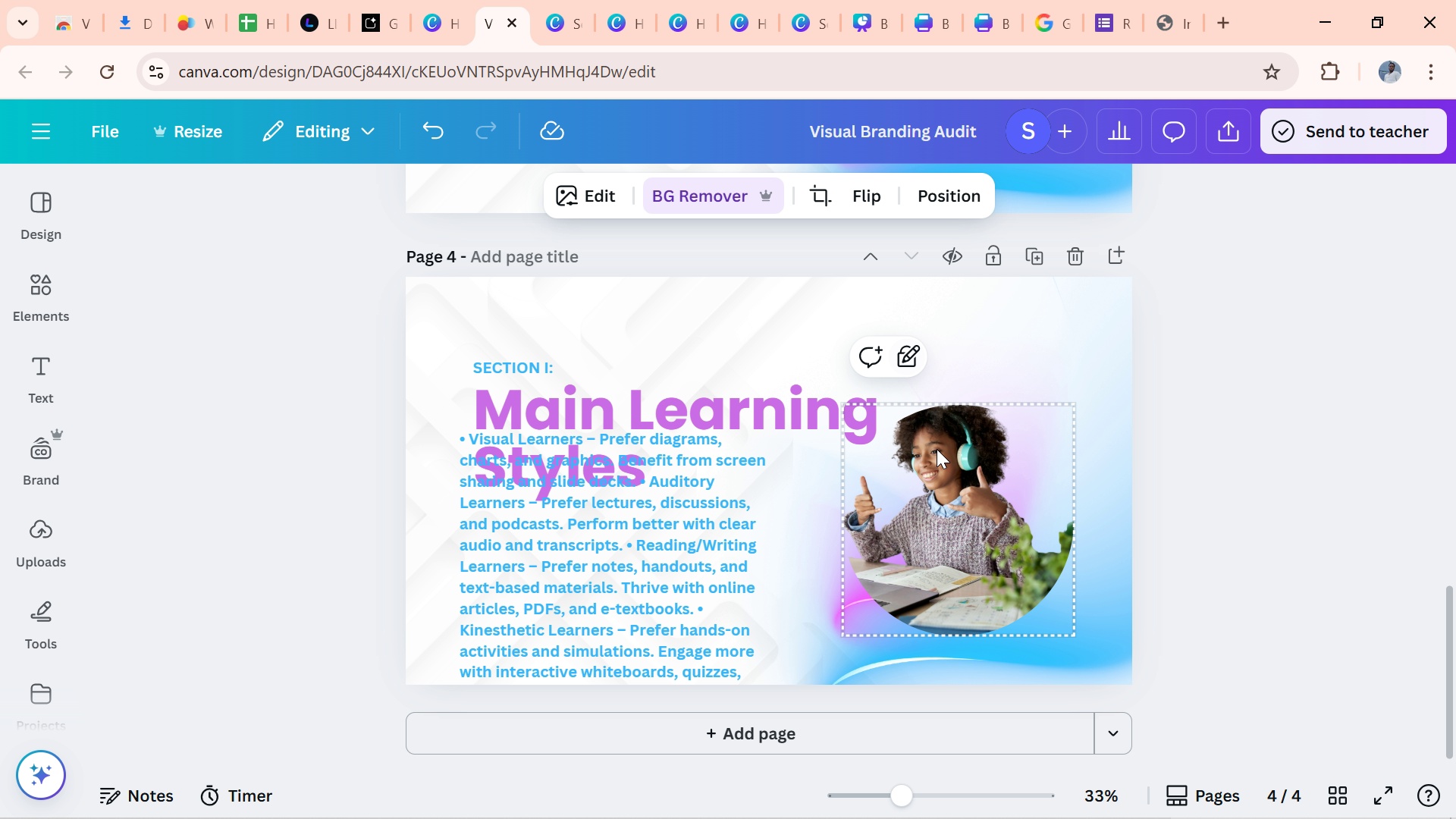 
left_click([937, 449])
 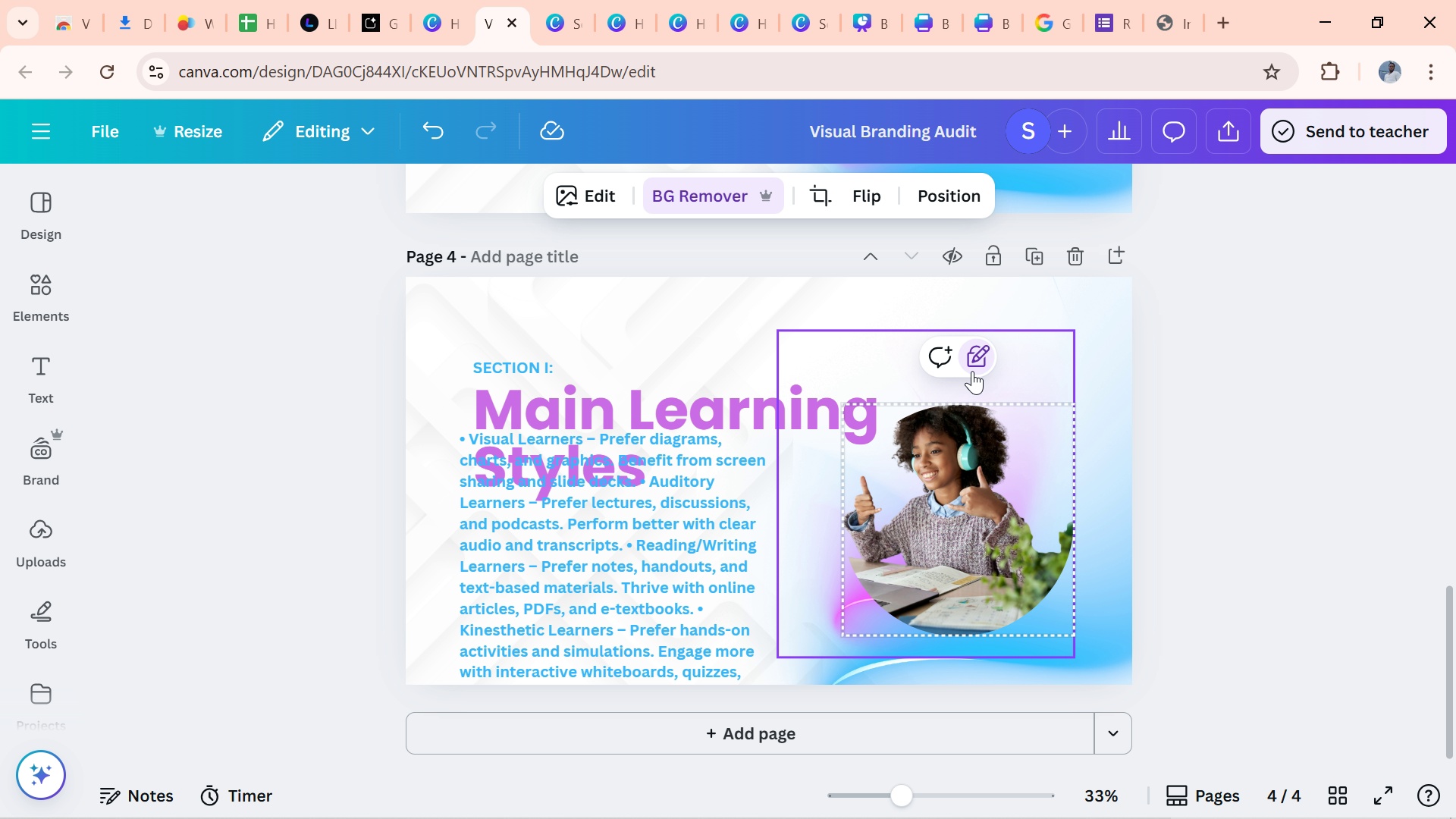 
left_click([972, 356])
 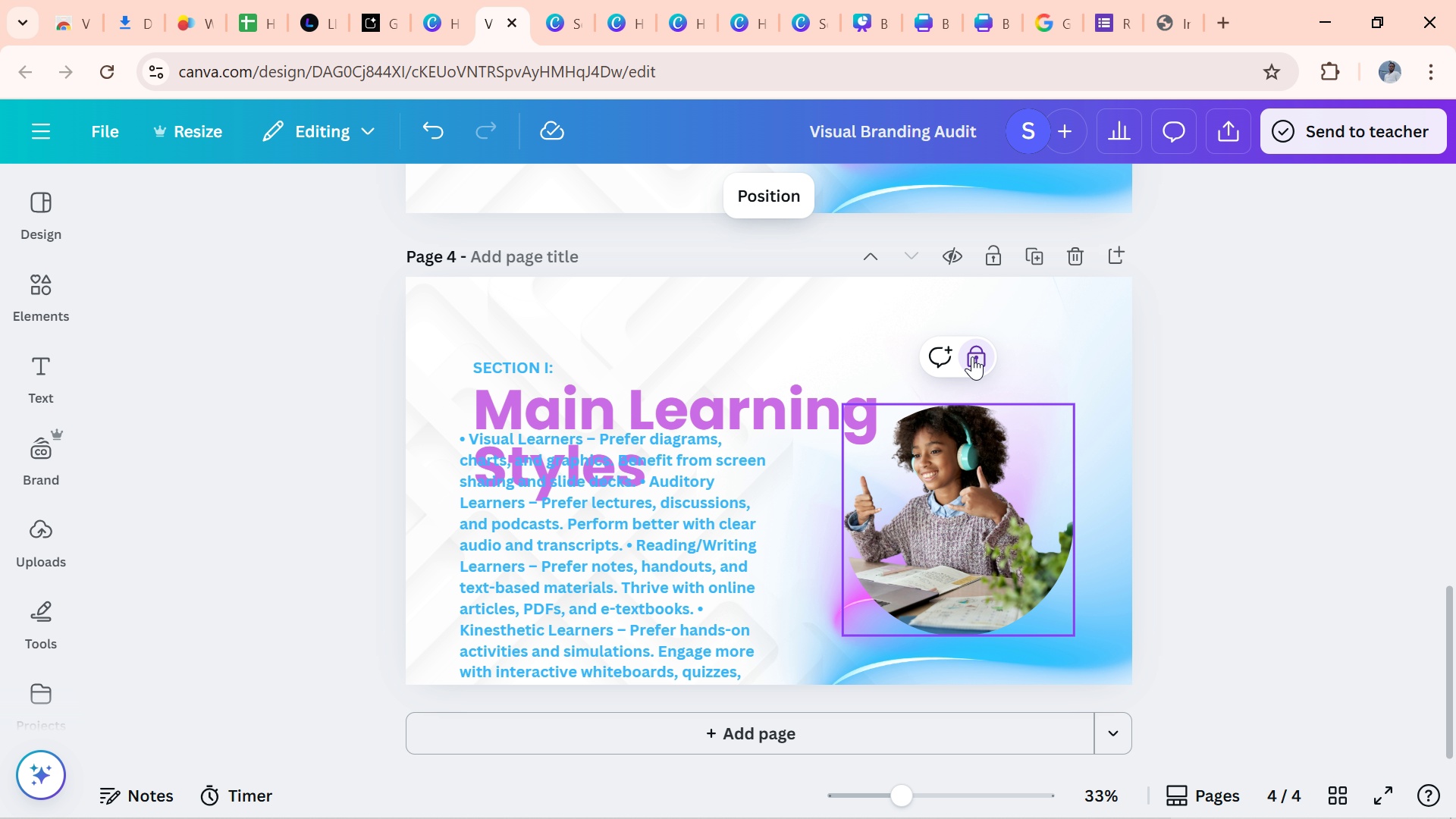 
left_click([972, 356])
 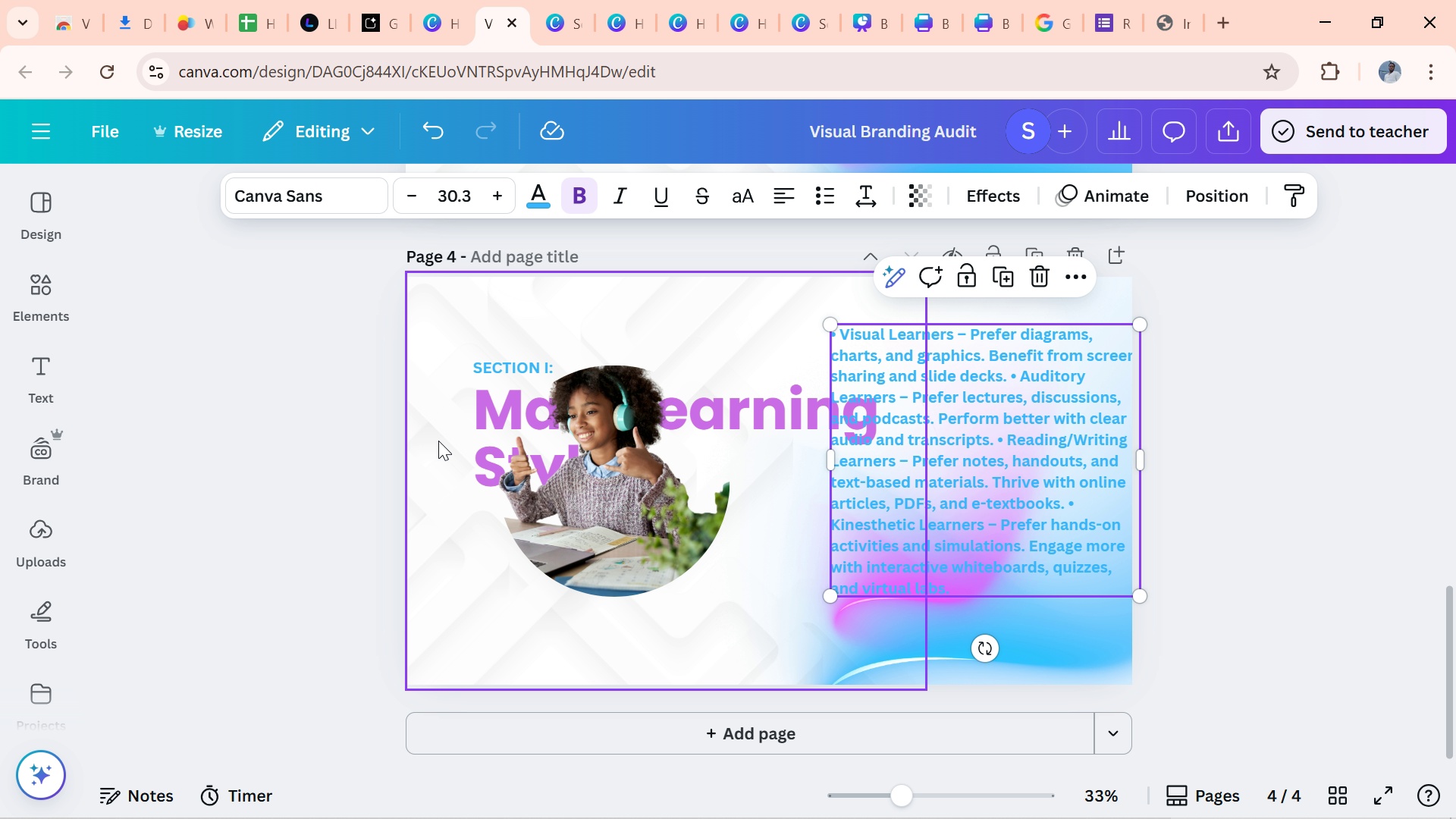 
wait(16.0)
 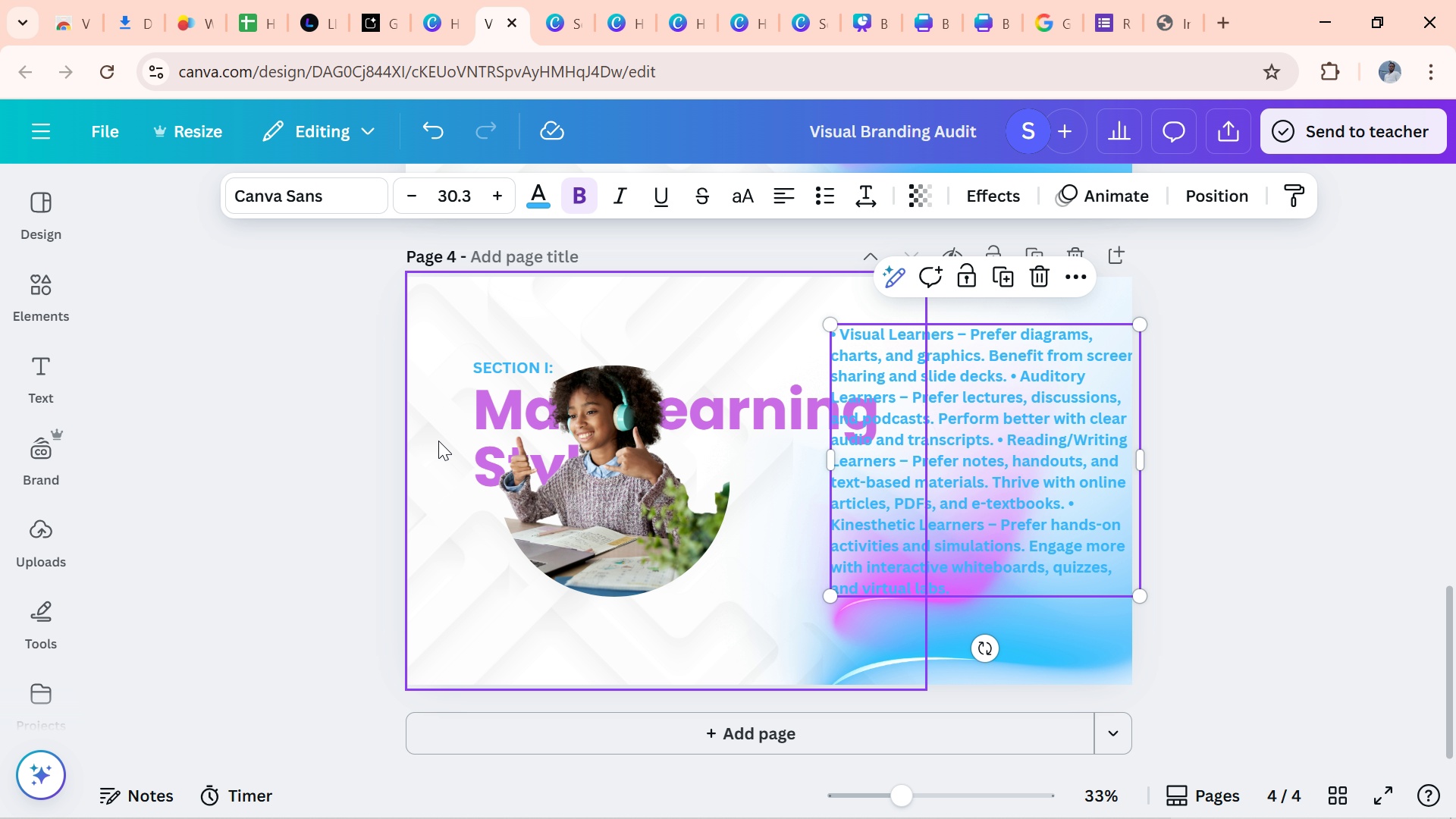 
left_click([522, 370])
 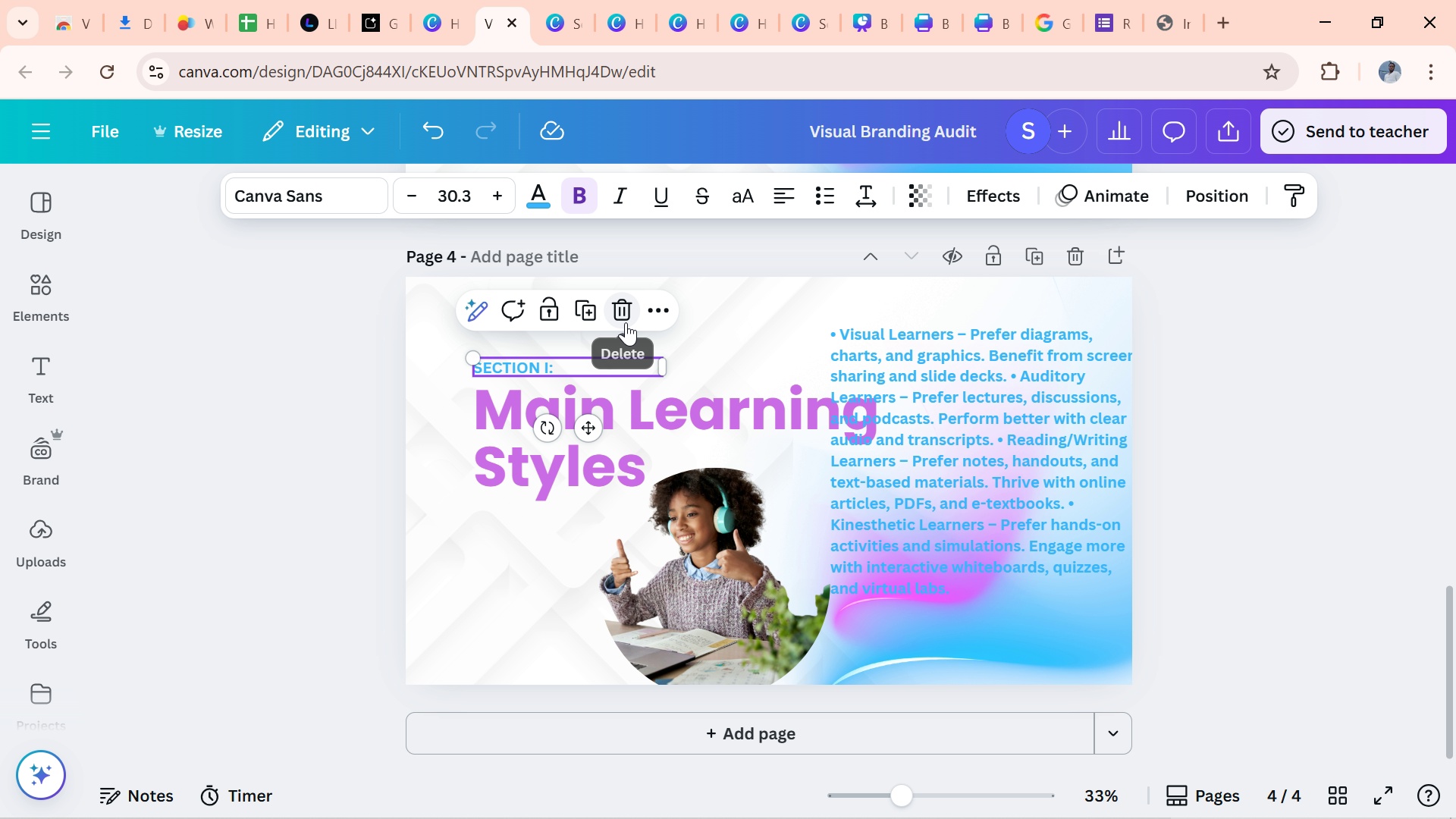 
left_click([626, 322])
 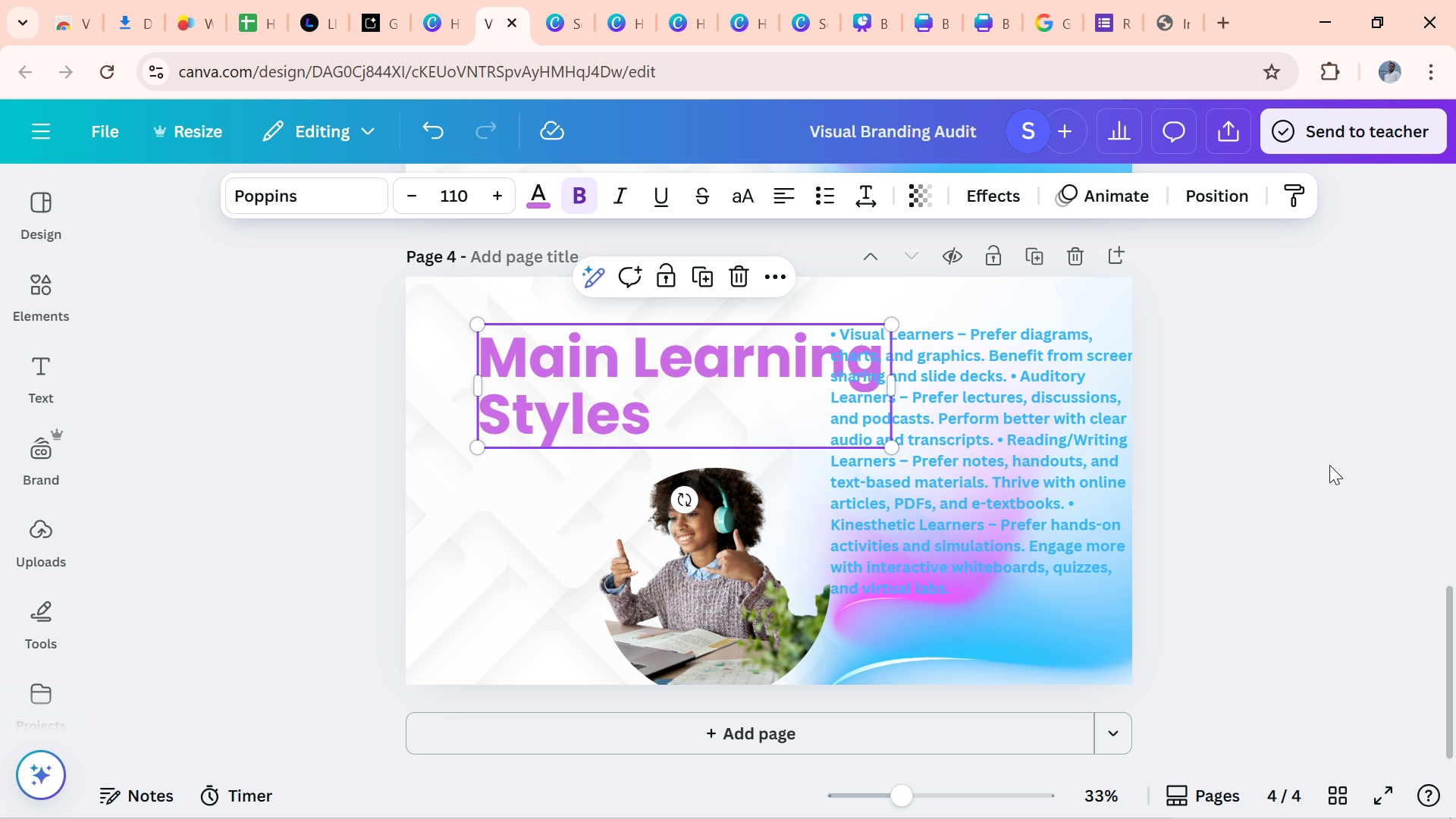 
wait(9.03)
 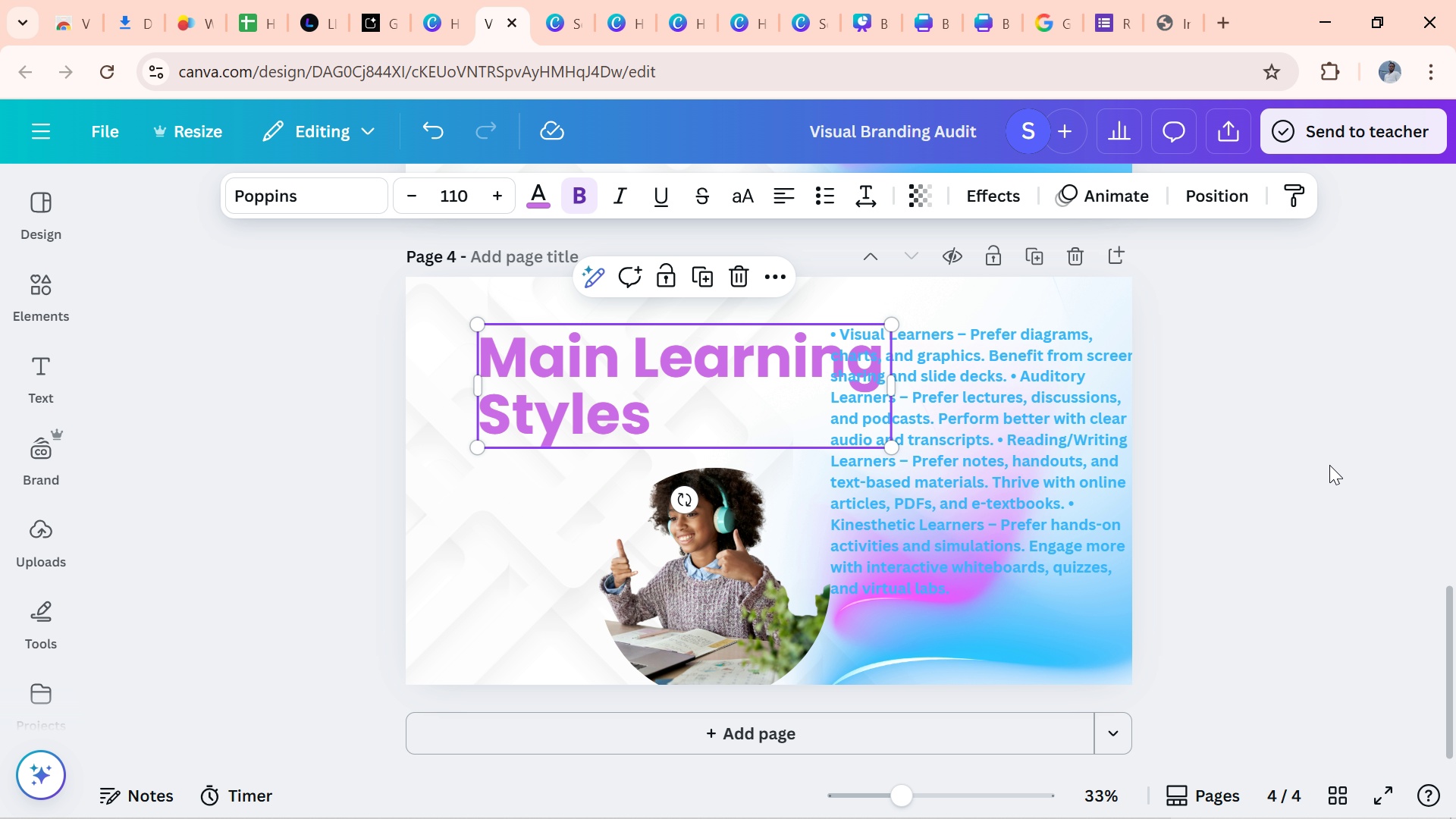 
left_click([682, 484])
 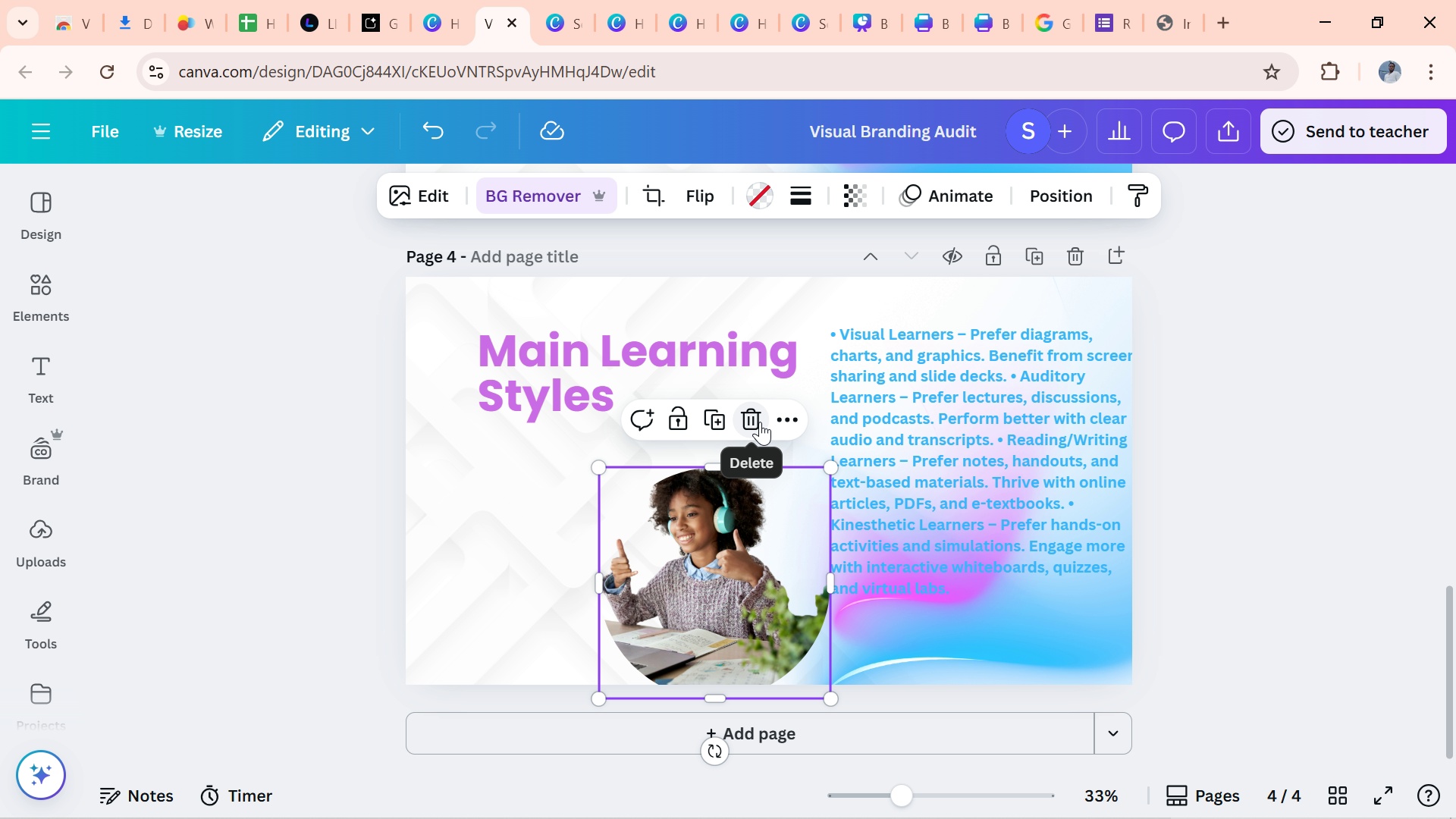 
left_click([755, 422])
 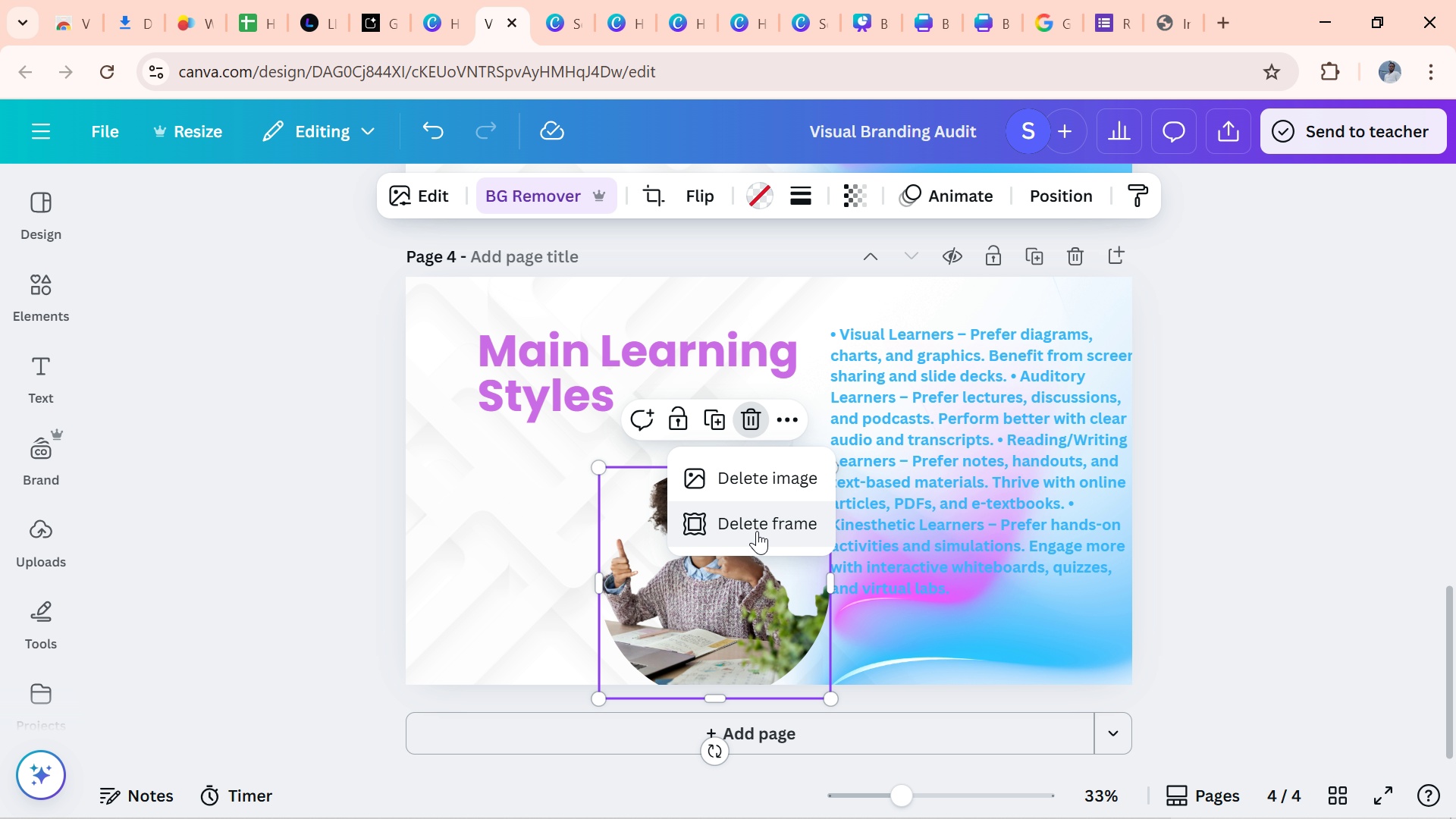 
left_click([757, 531])
 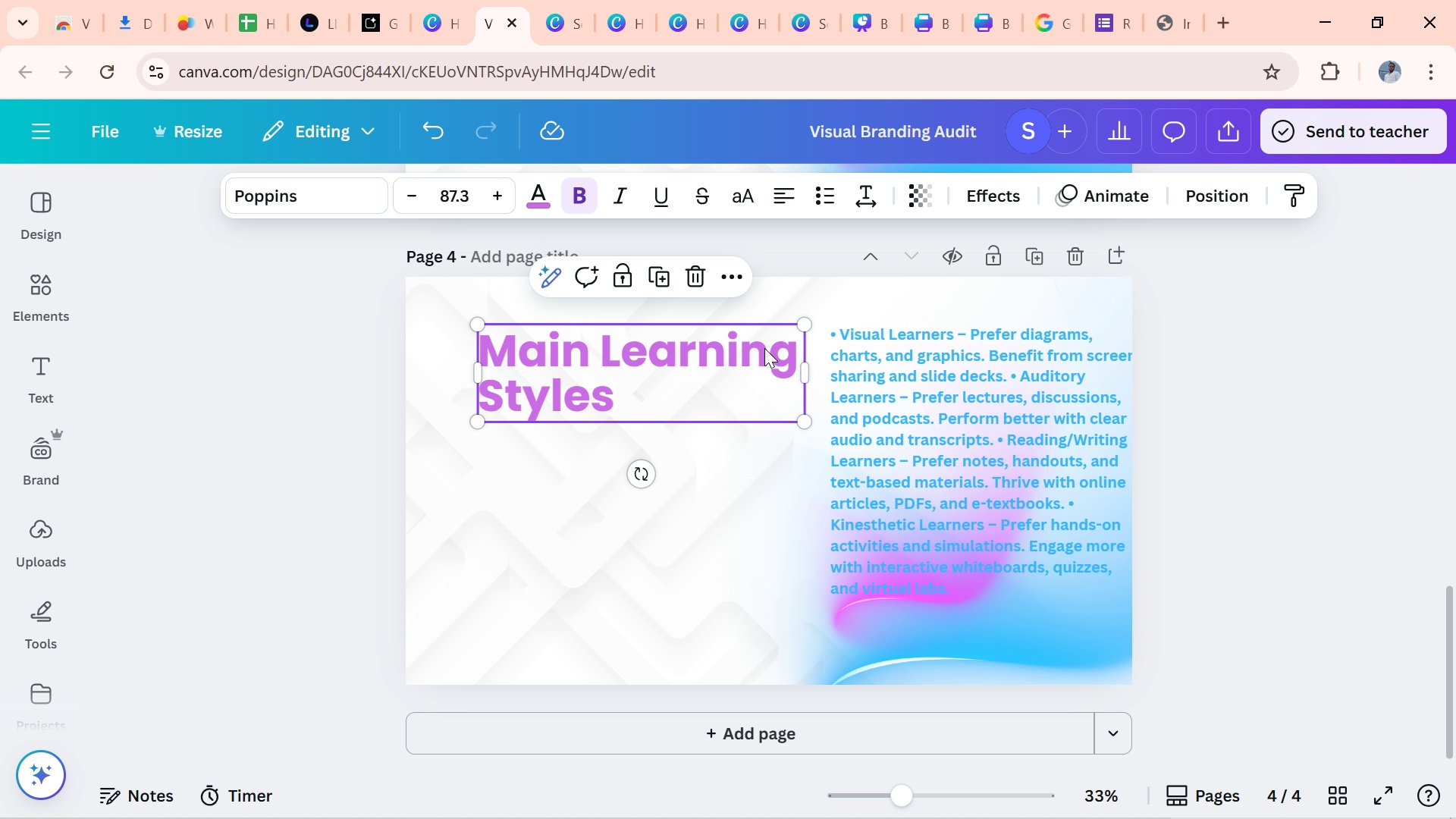 
left_click([764, 348])
 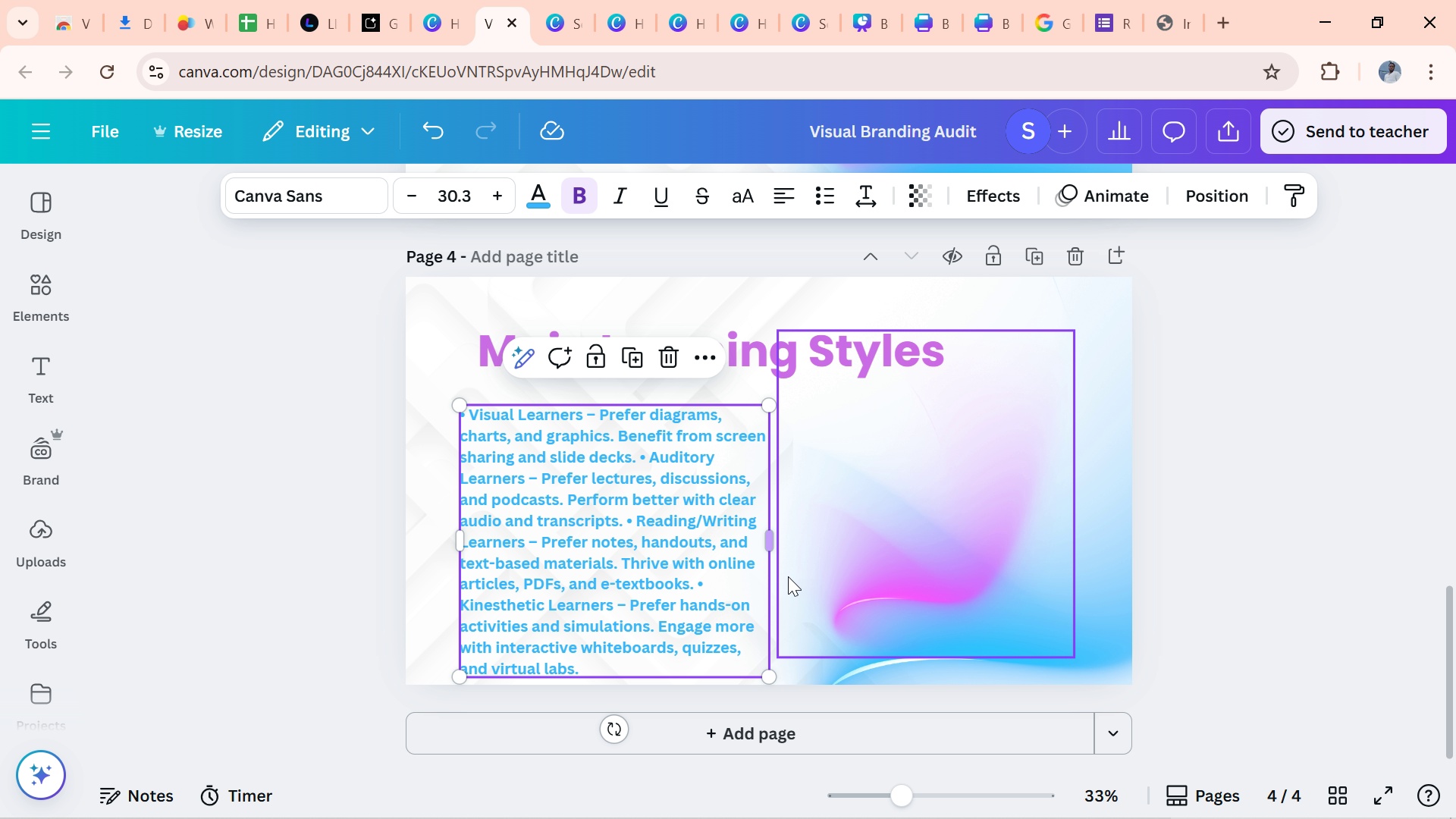 
wait(6.86)
 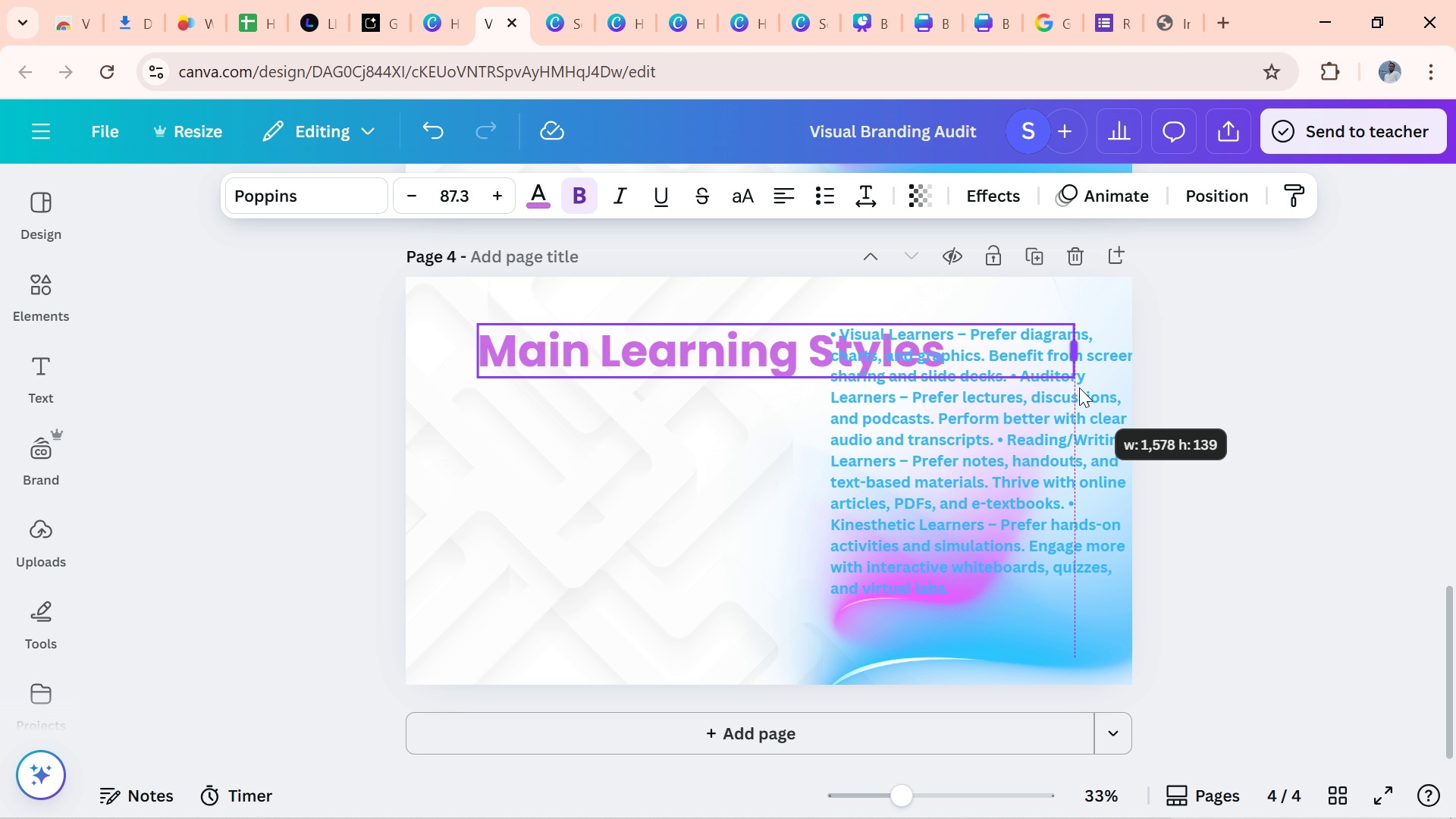 
left_click([1455, 553])
 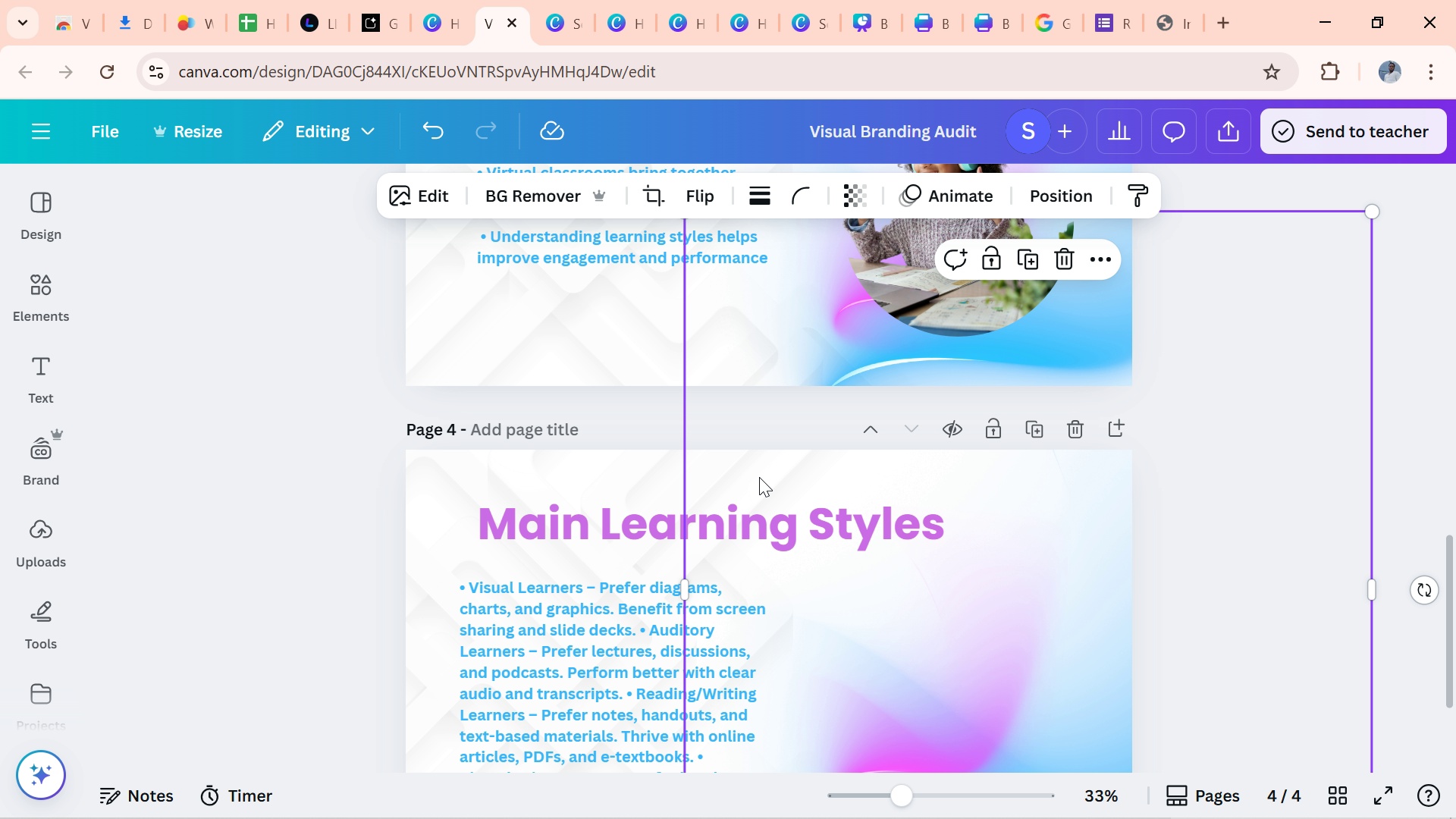 
left_click([759, 477])
 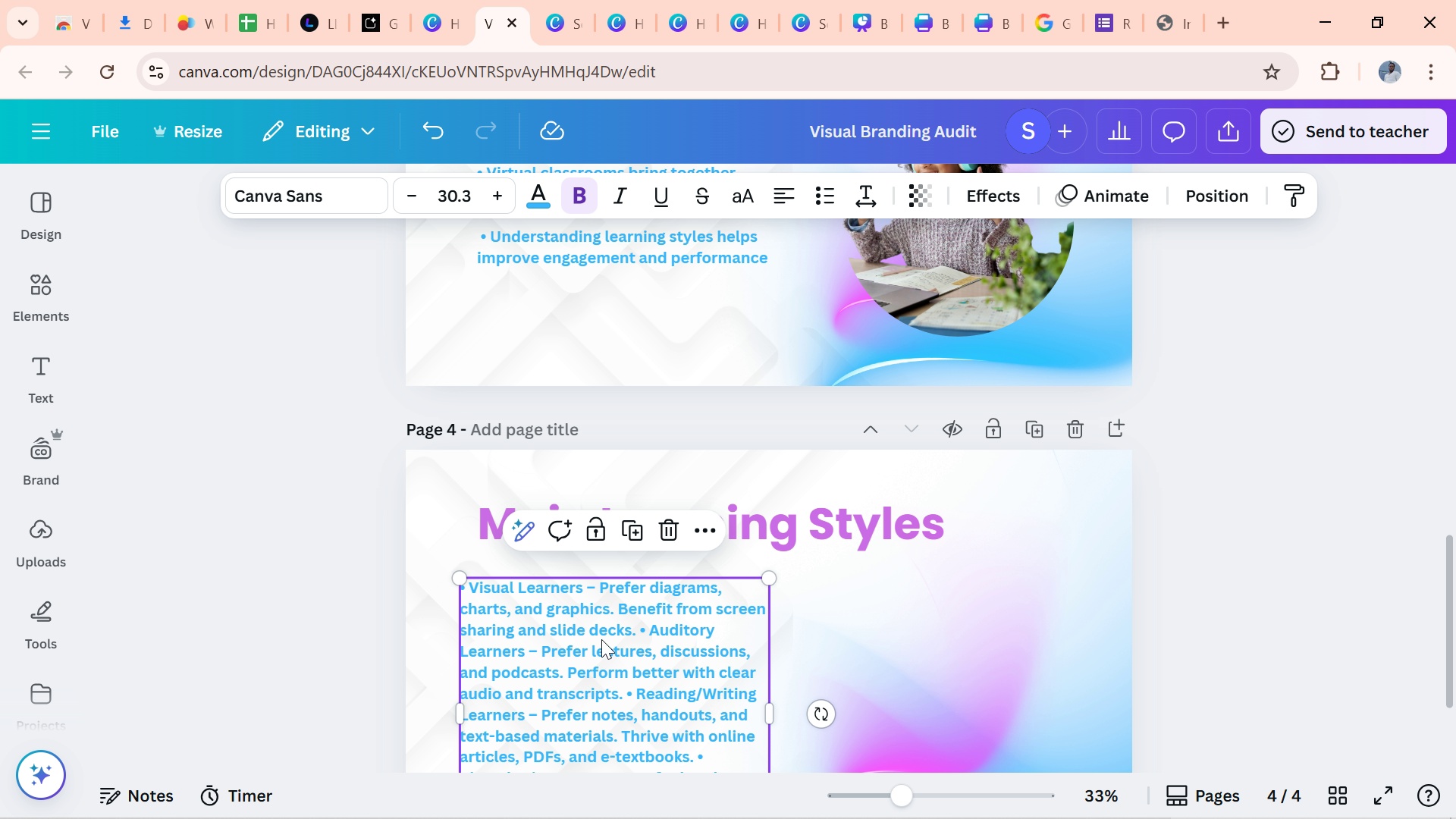 
left_click([601, 639])
 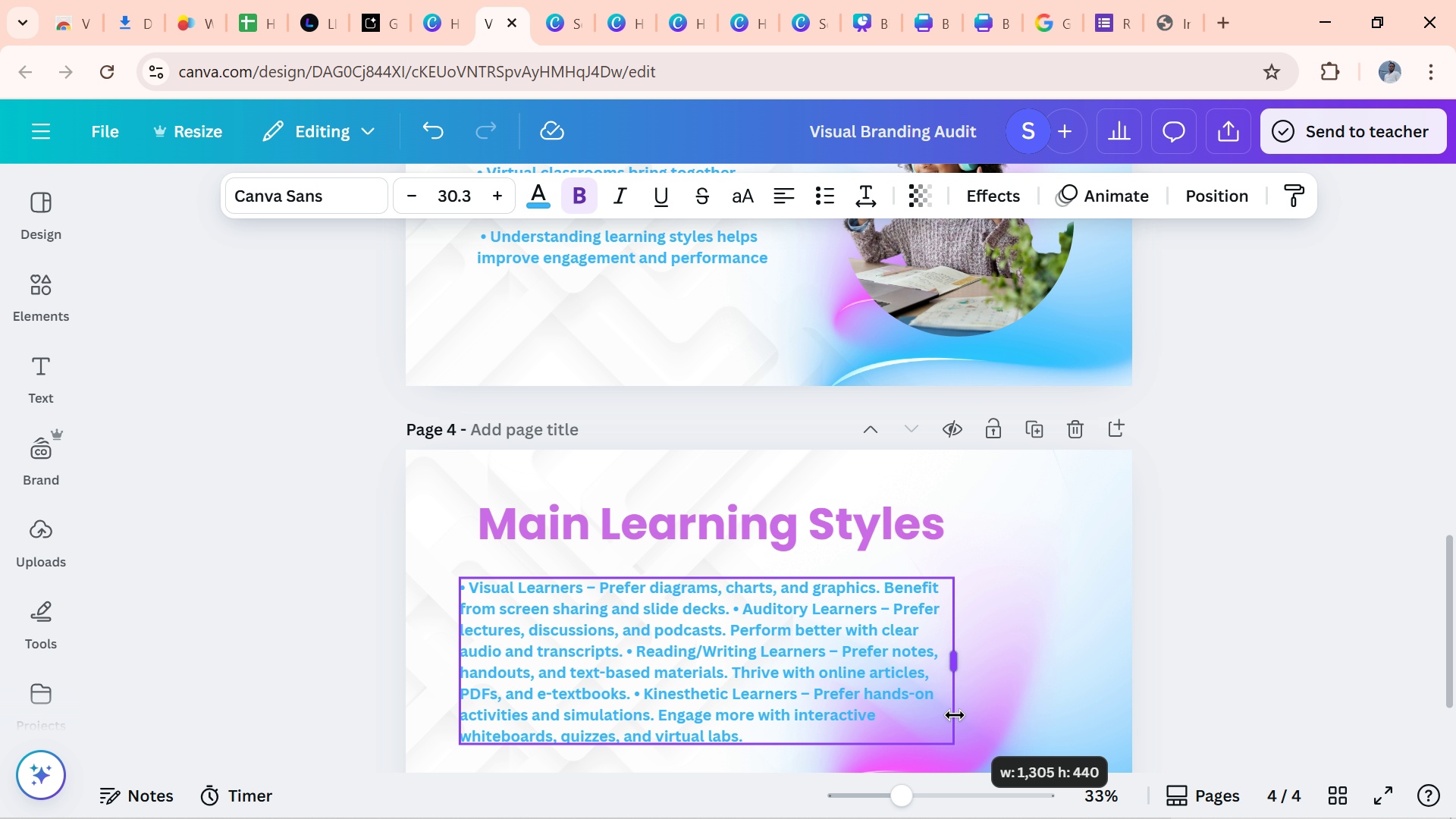 
wait(5.5)
 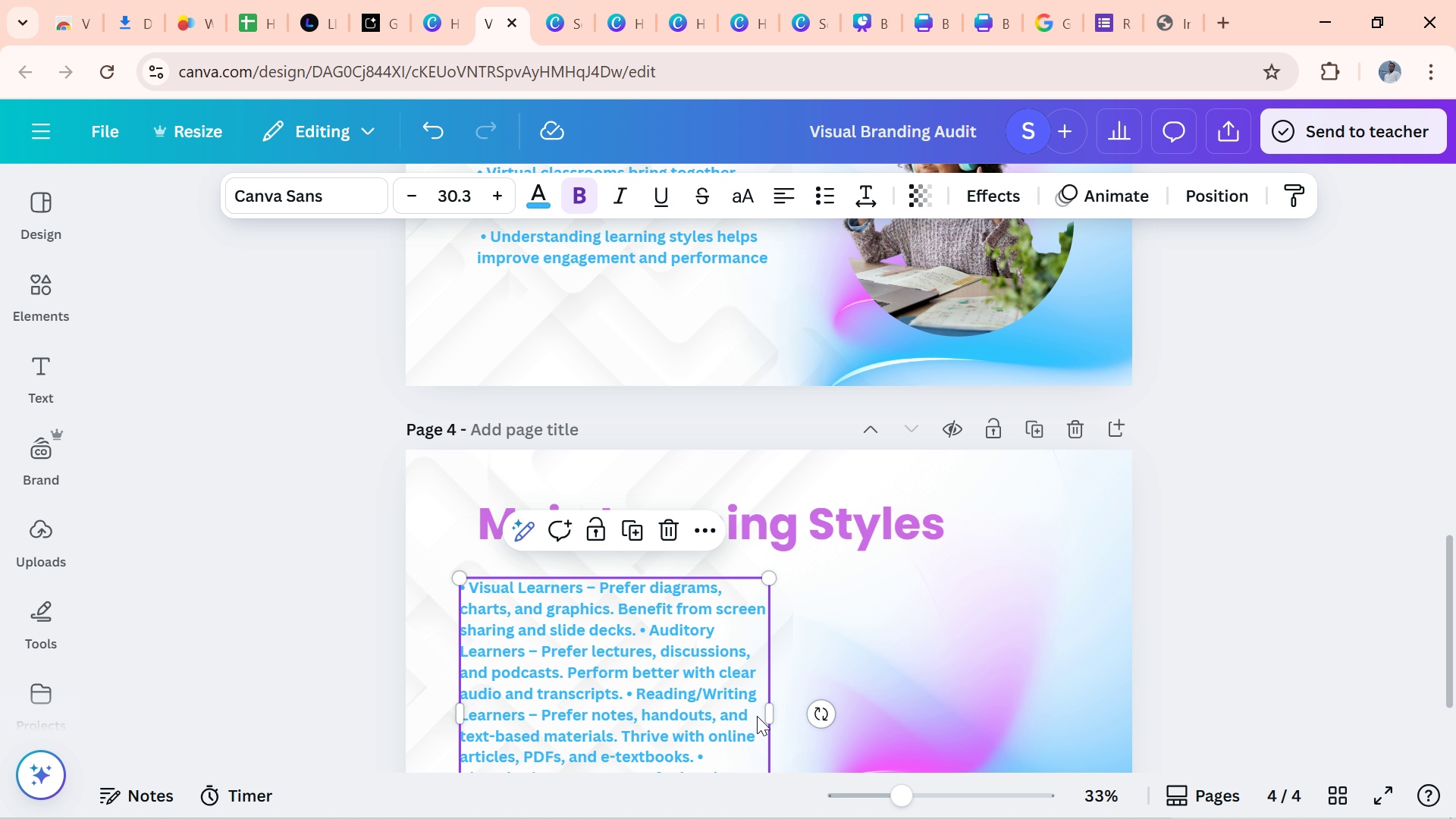 
left_click([1326, 626])
 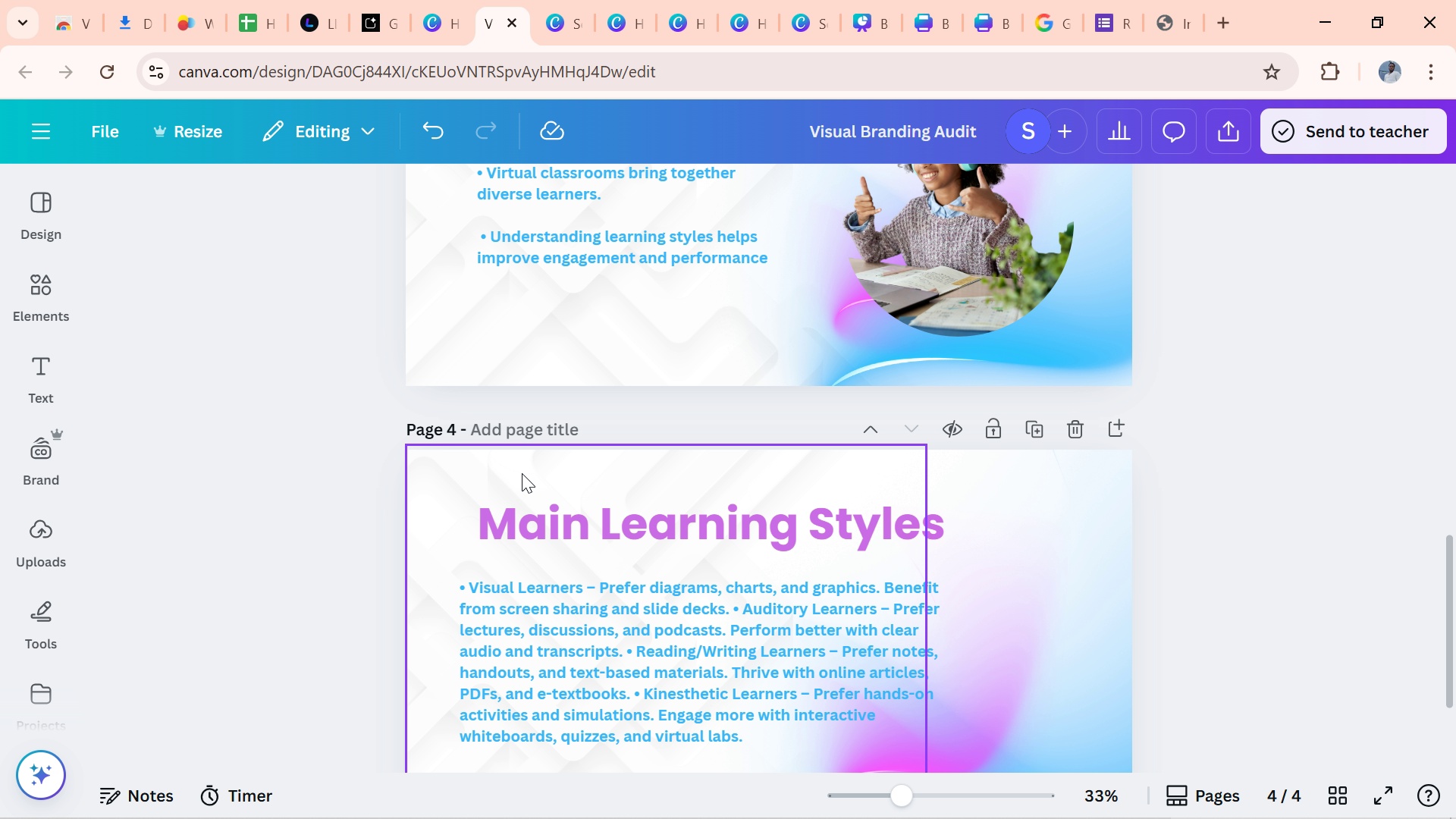 
left_click([522, 472])
 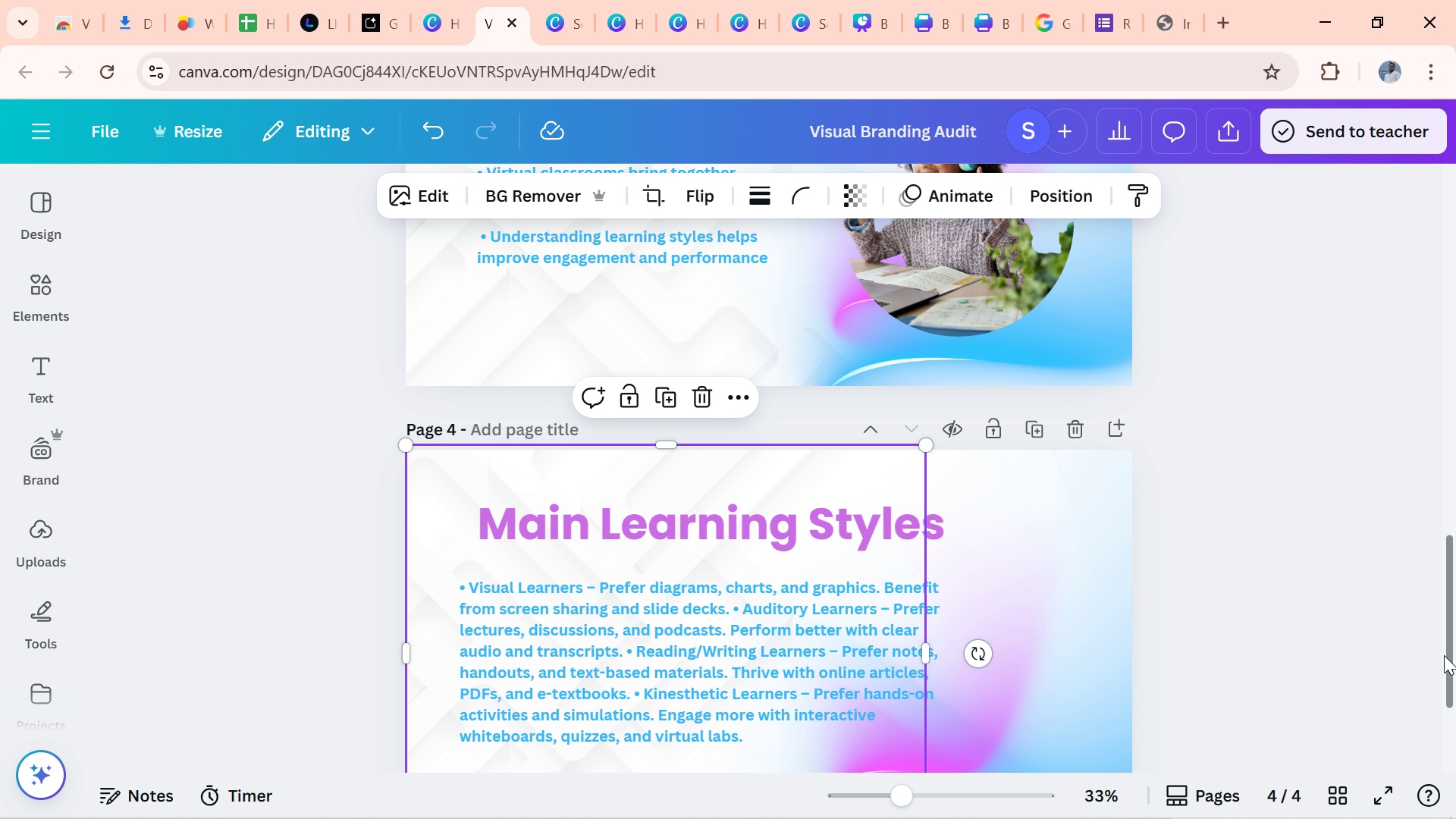 
left_click_drag(start_coordinate=[1454, 655], to_coordinate=[1449, 696])
 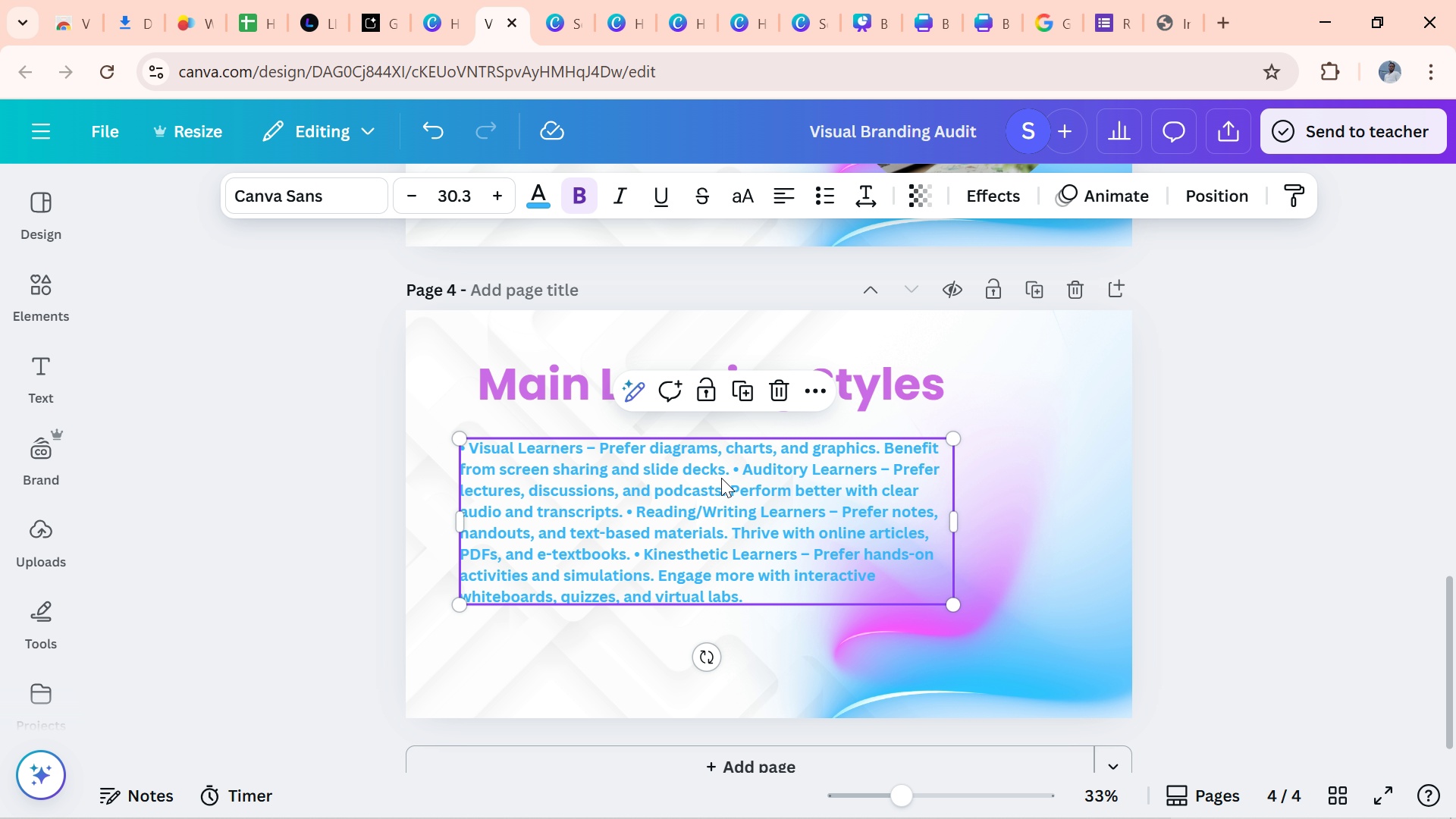 
left_click([721, 478])
 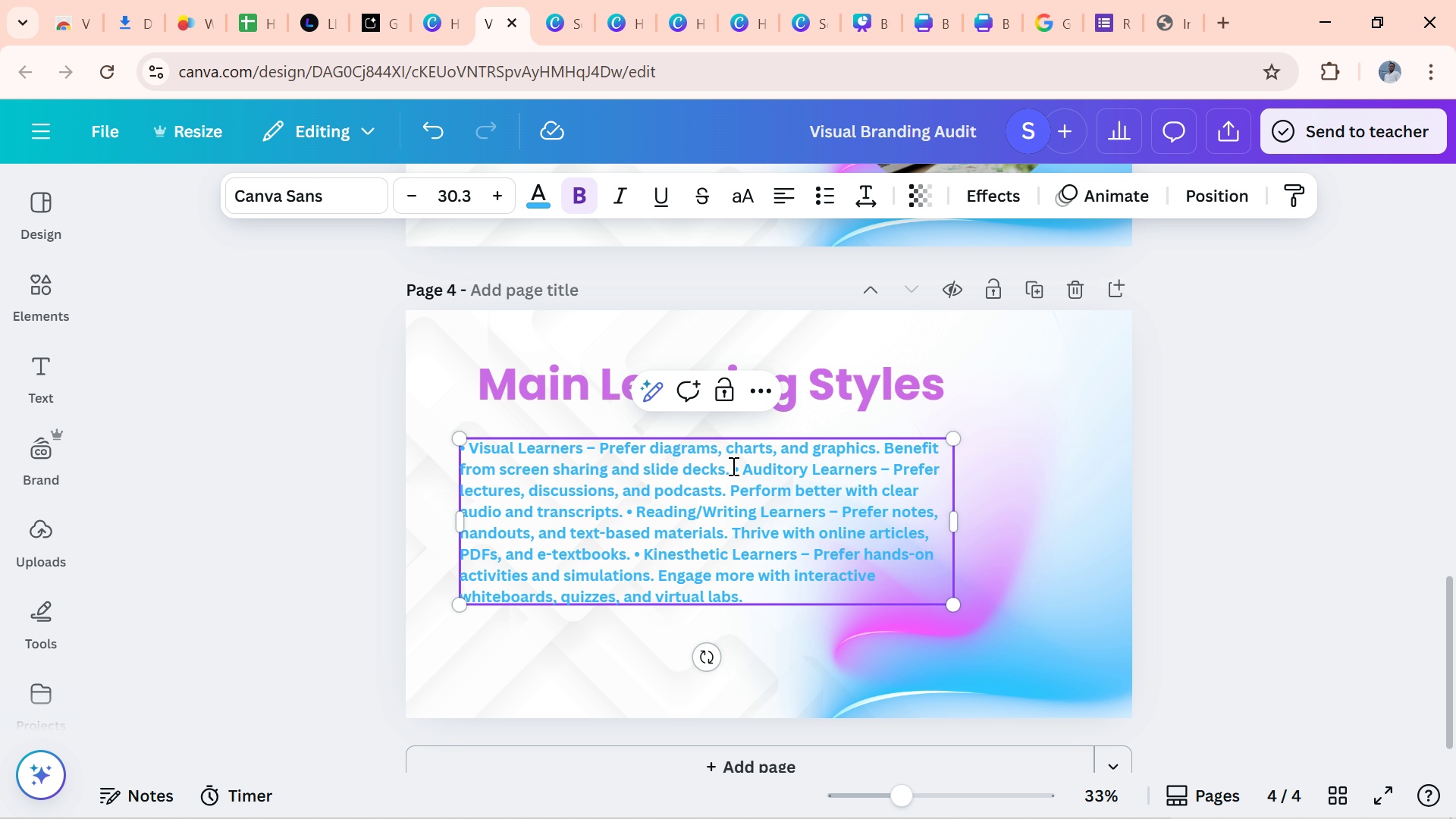 
left_click([732, 466])
 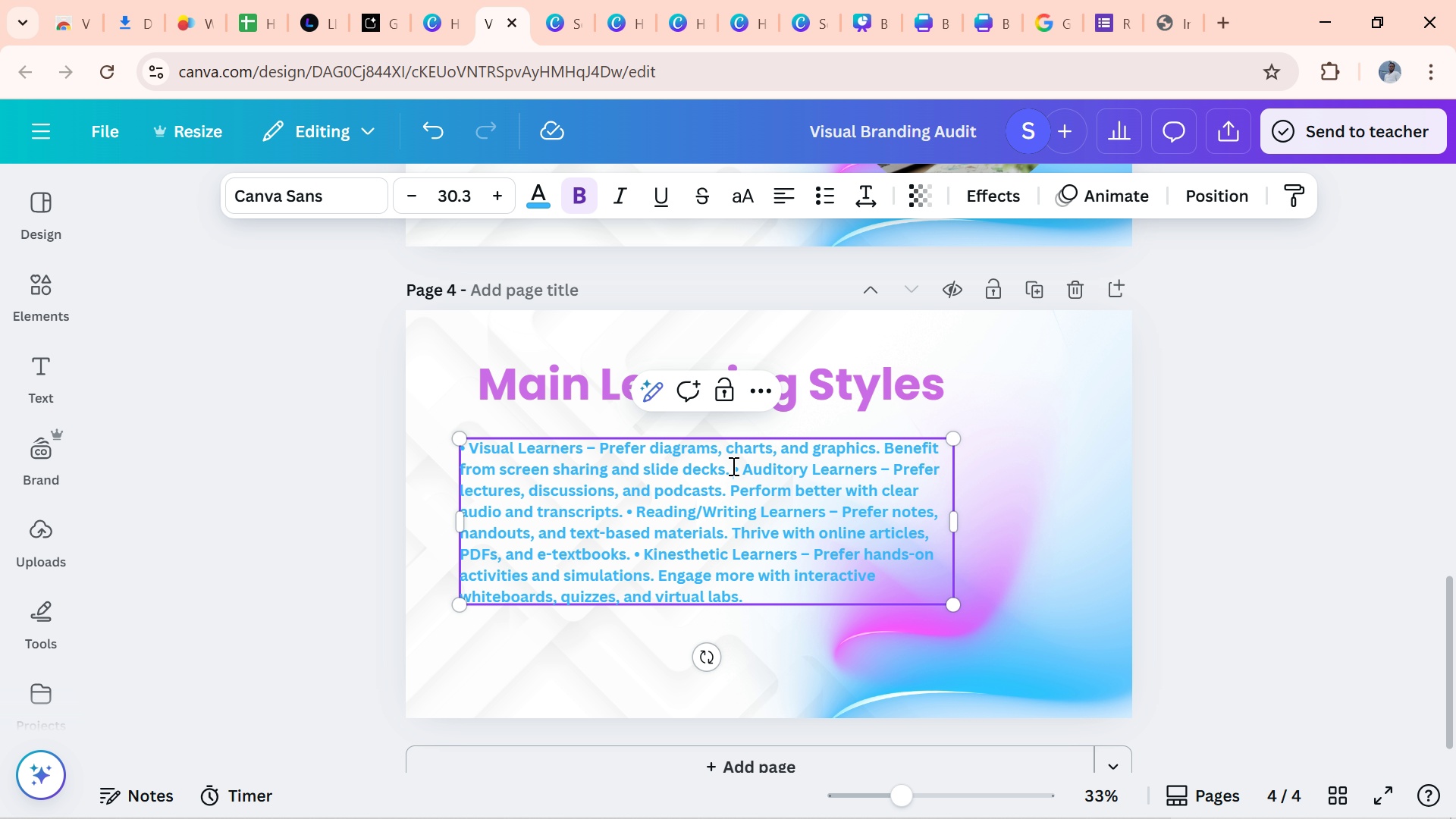 
key(Enter)
 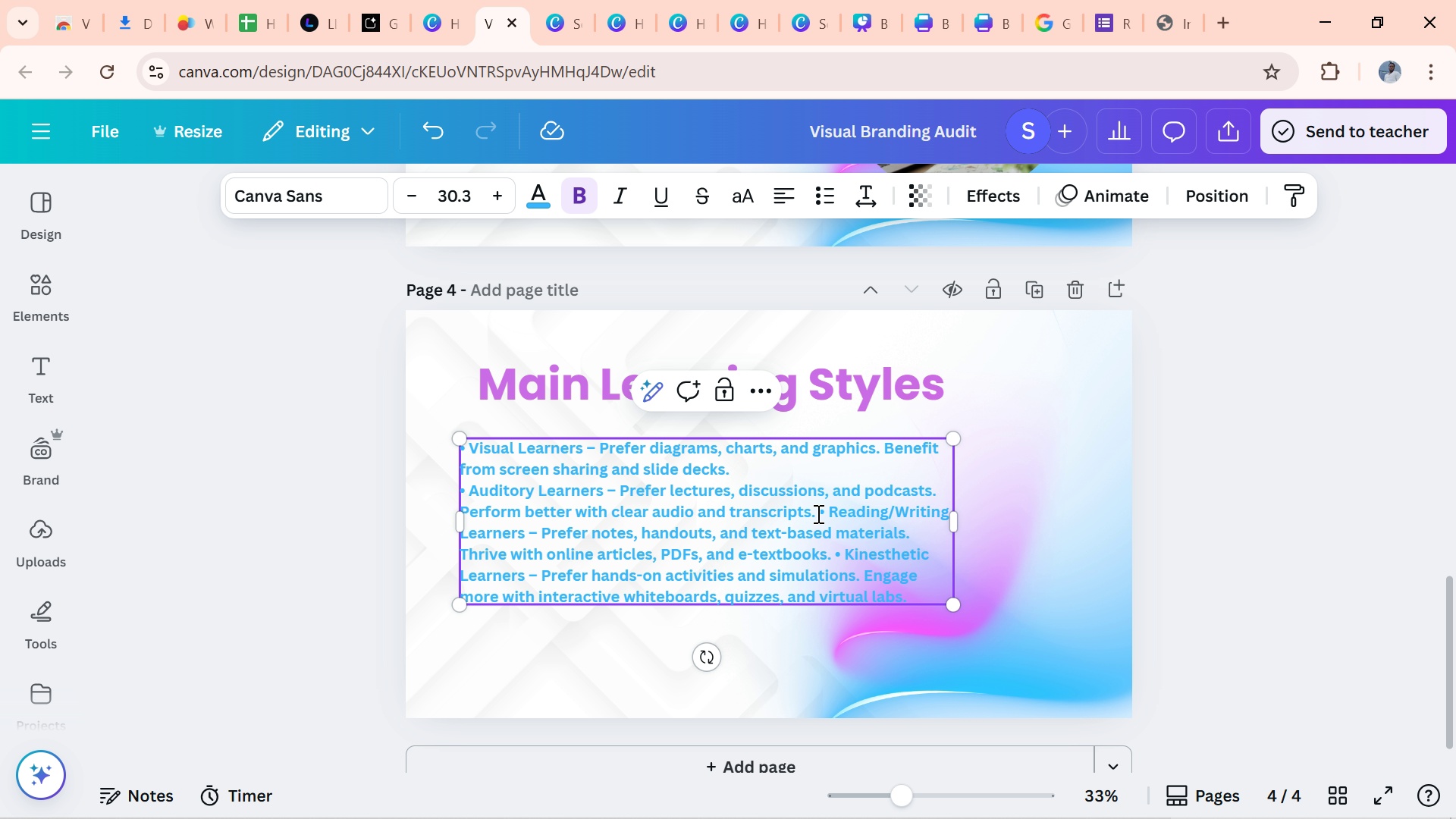 
left_click([817, 513])
 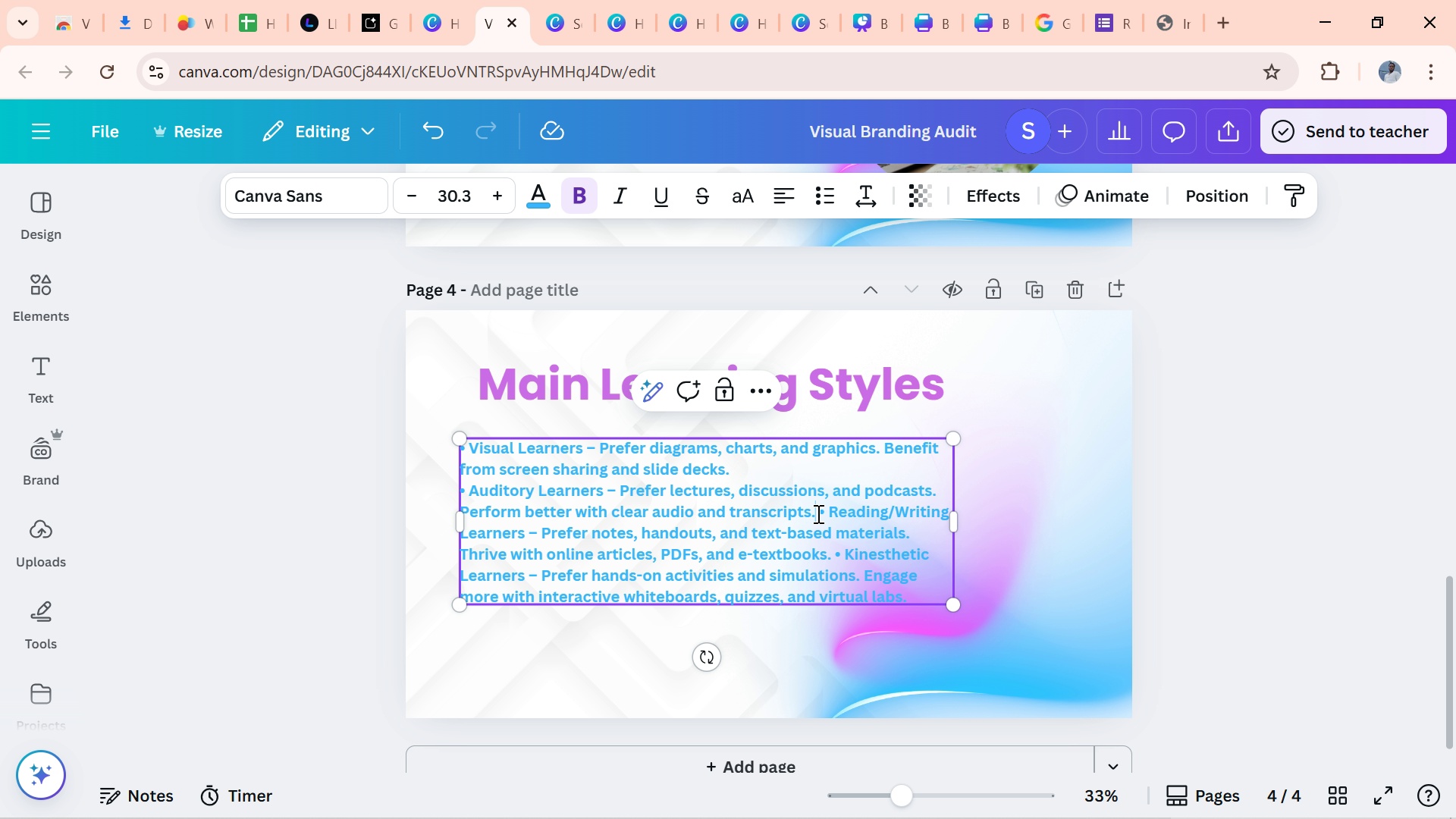 
key(ArrowRight)
 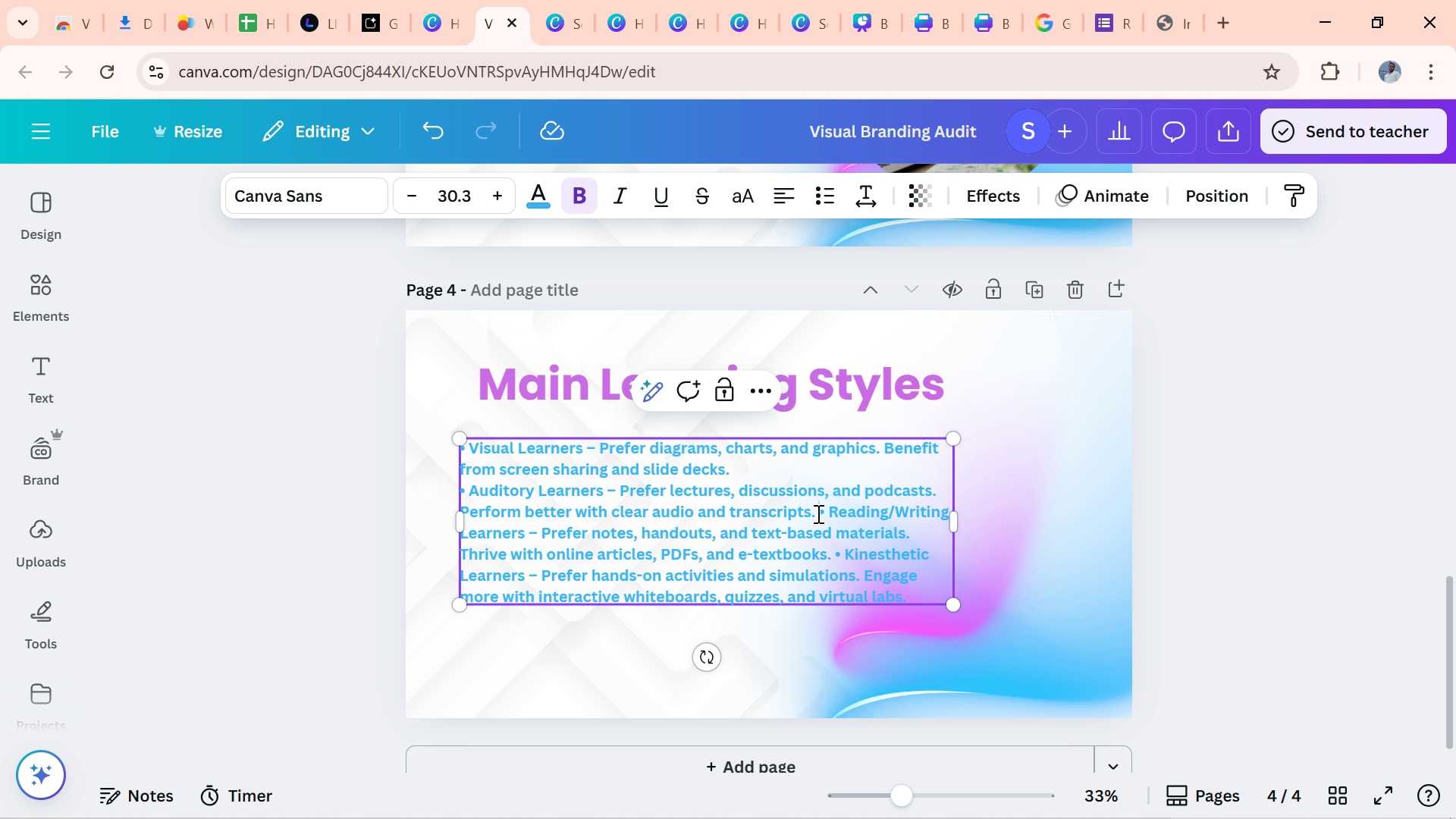 
key(Enter)
 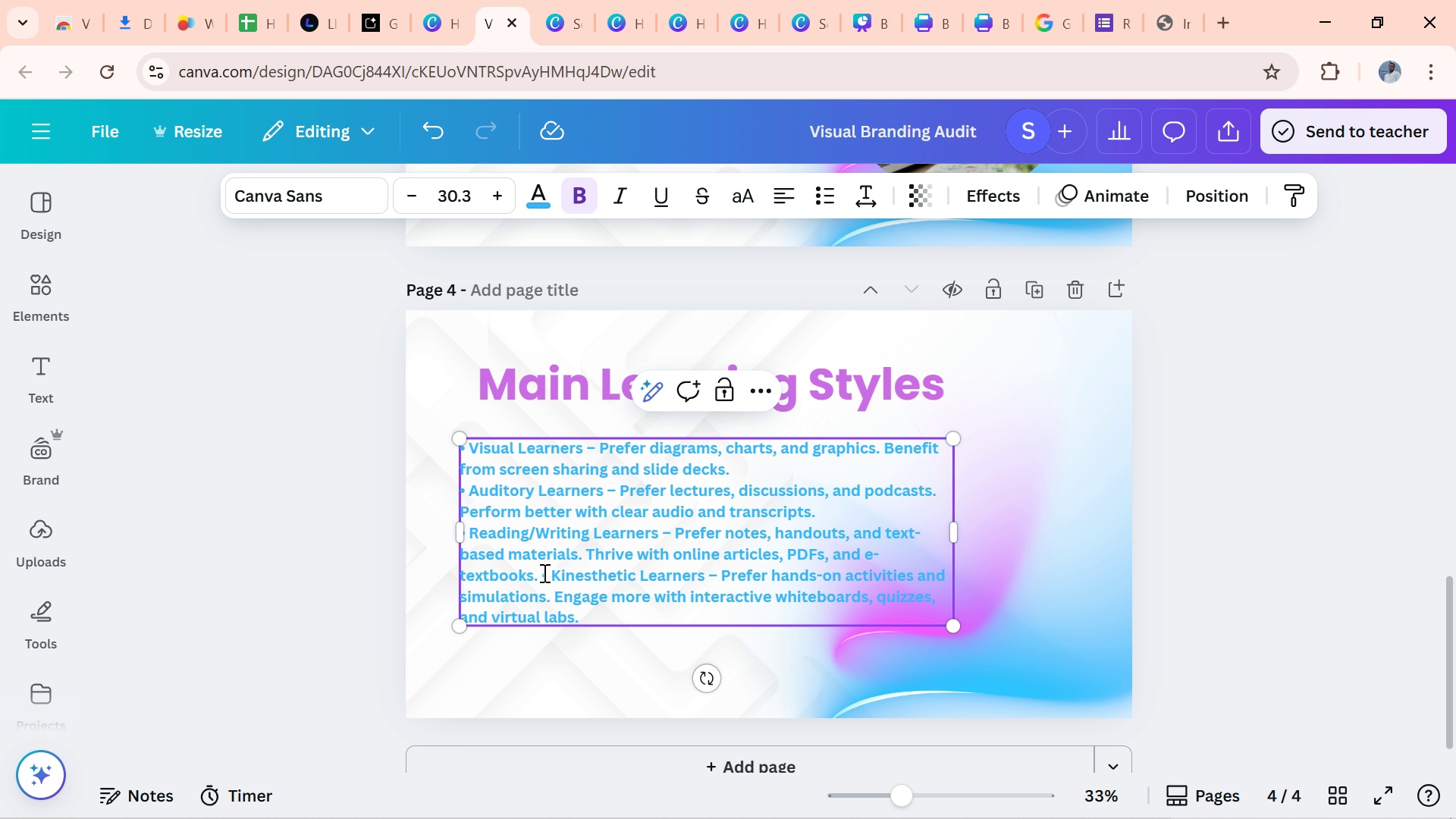 
left_click([543, 572])
 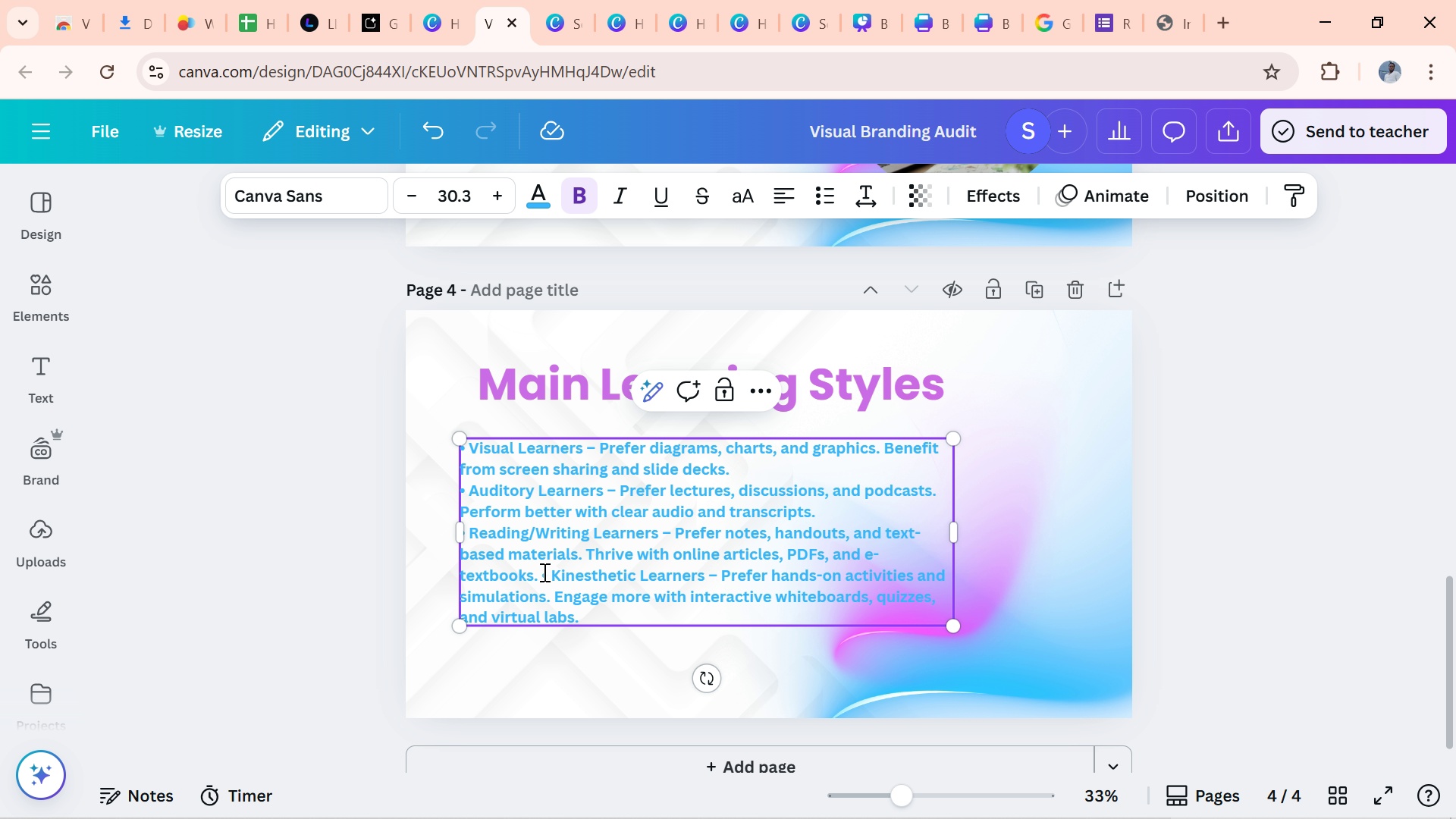 
key(Enter)
 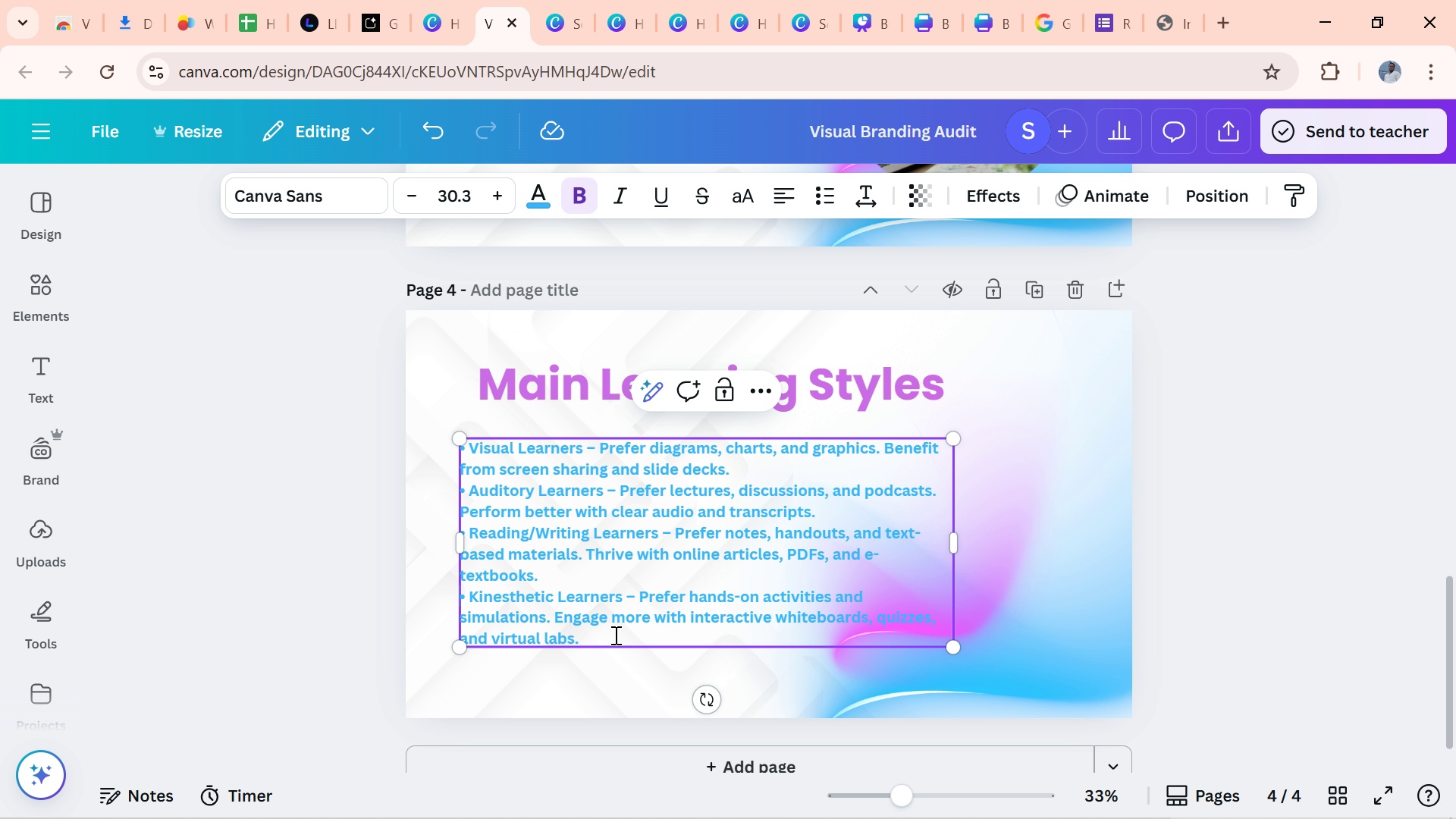 
wait(7.31)
 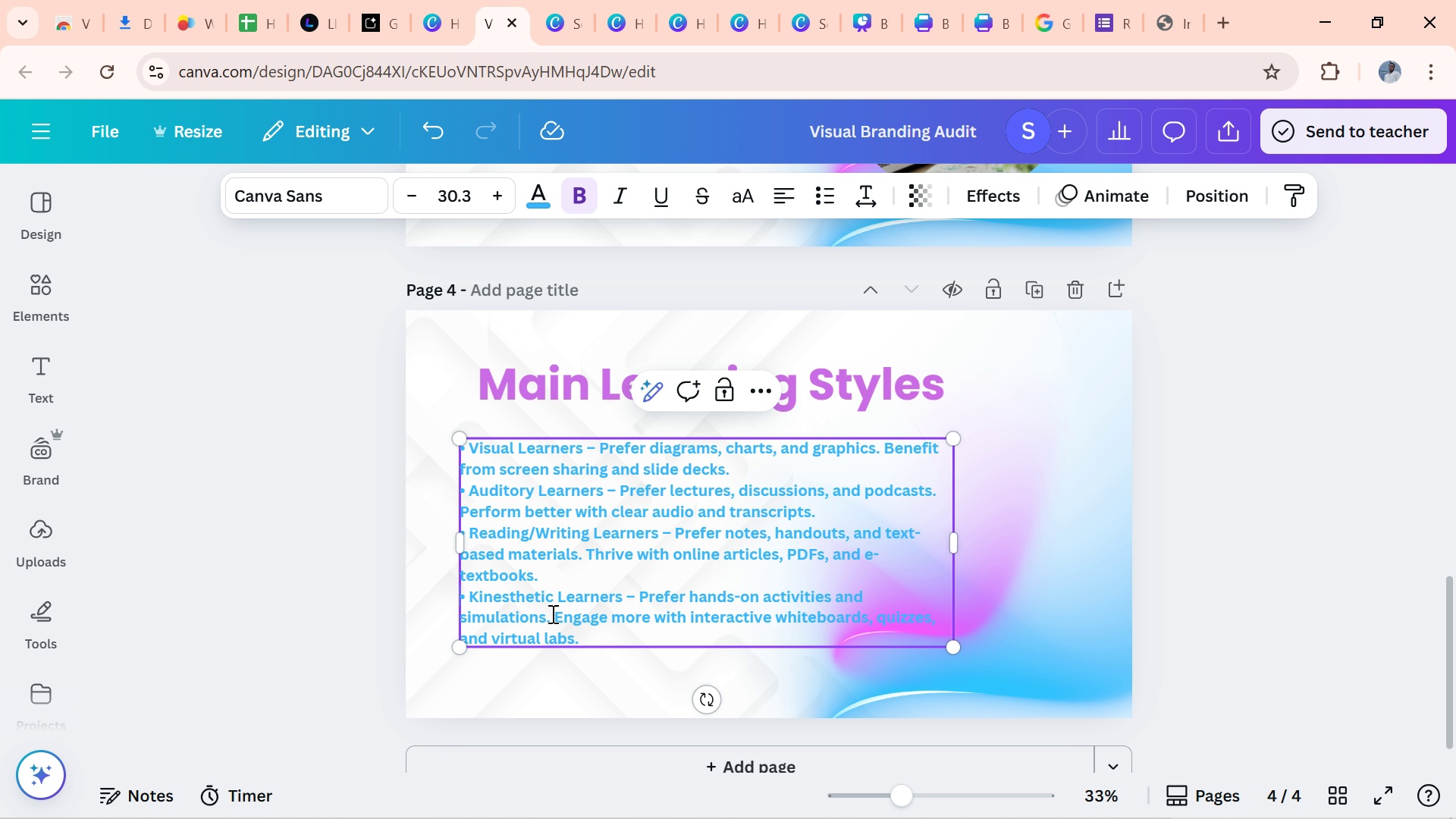 
left_click([1159, 21])
 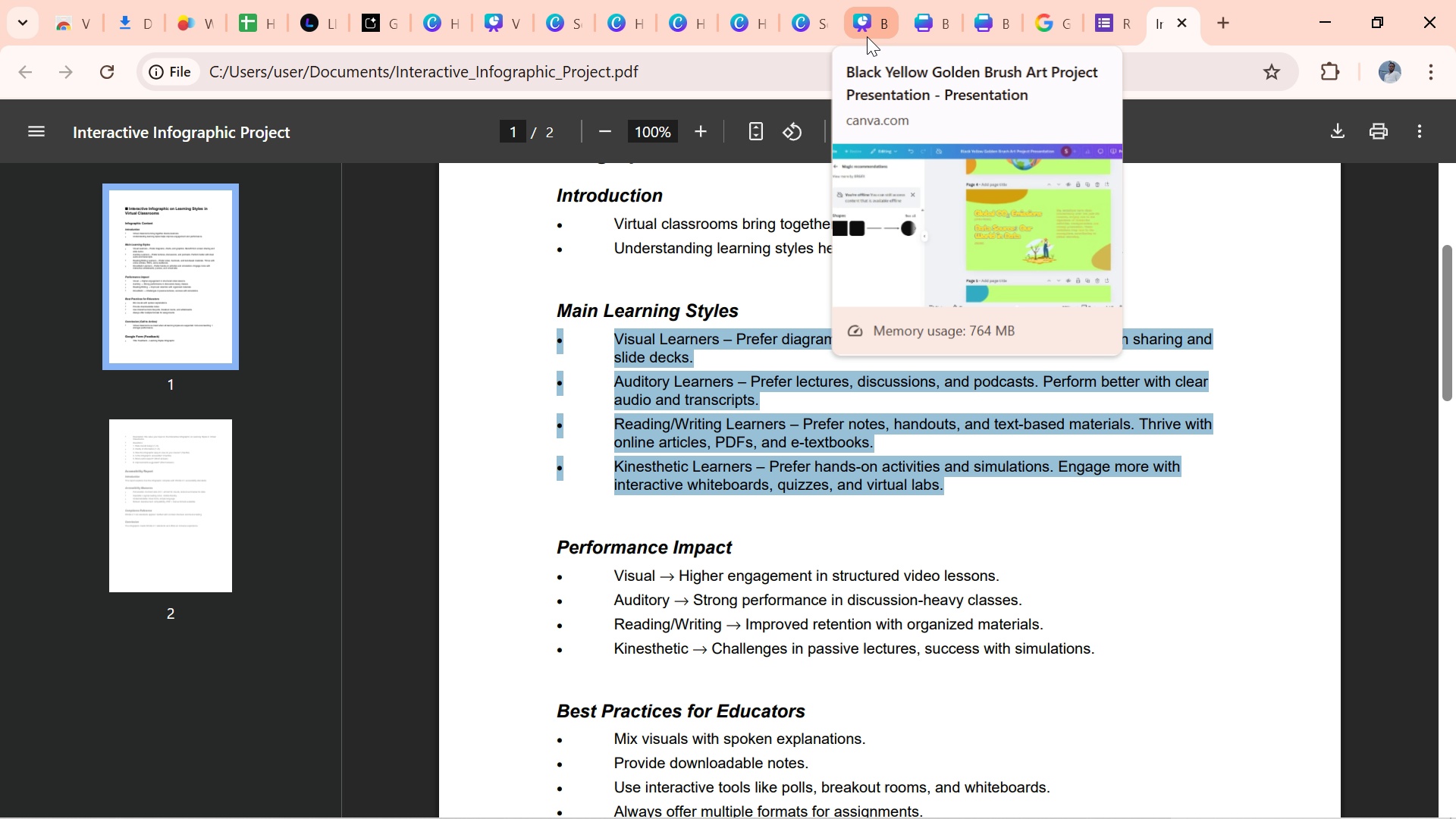 
wait(7.73)
 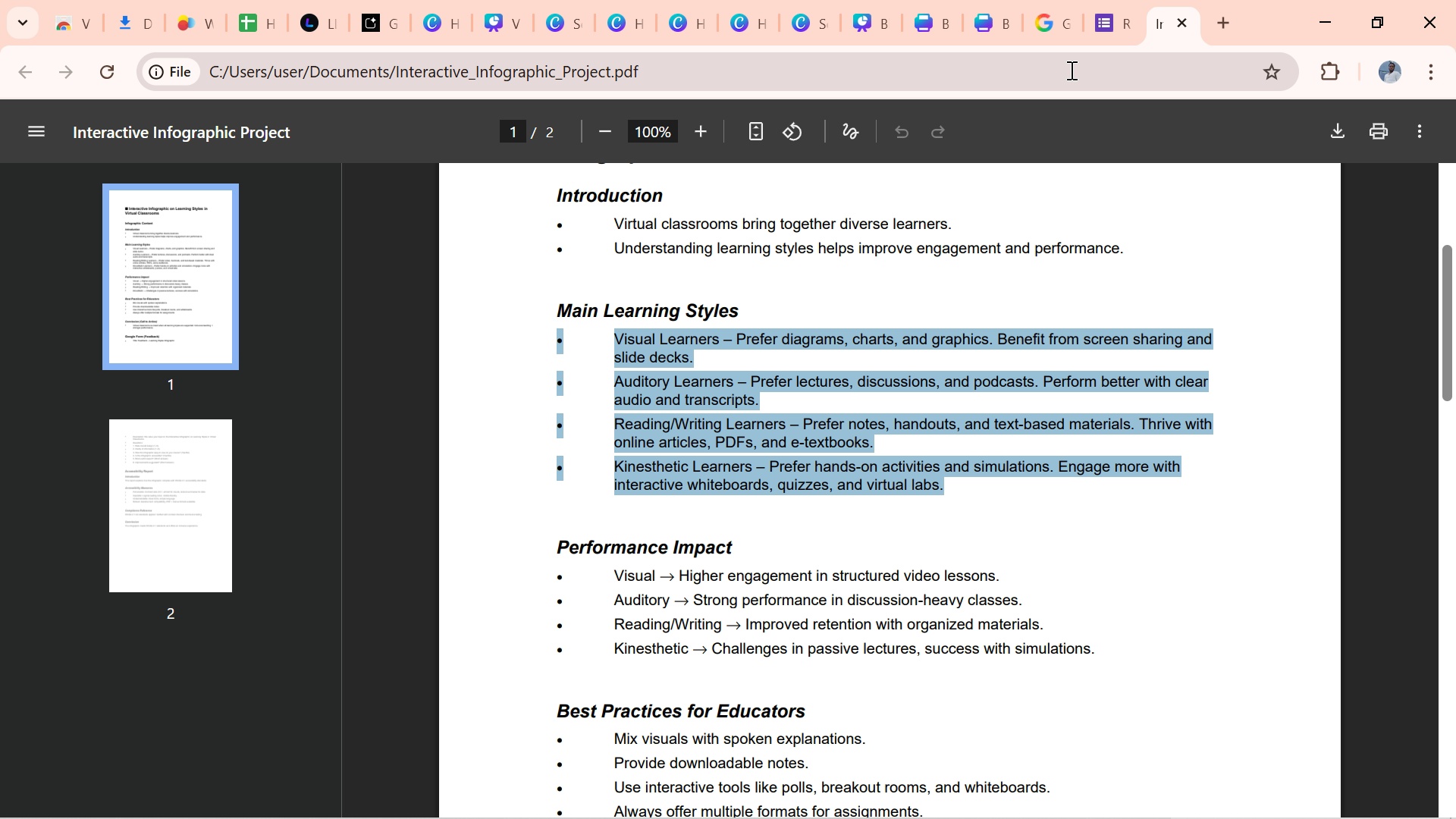 
left_click([495, 30])
 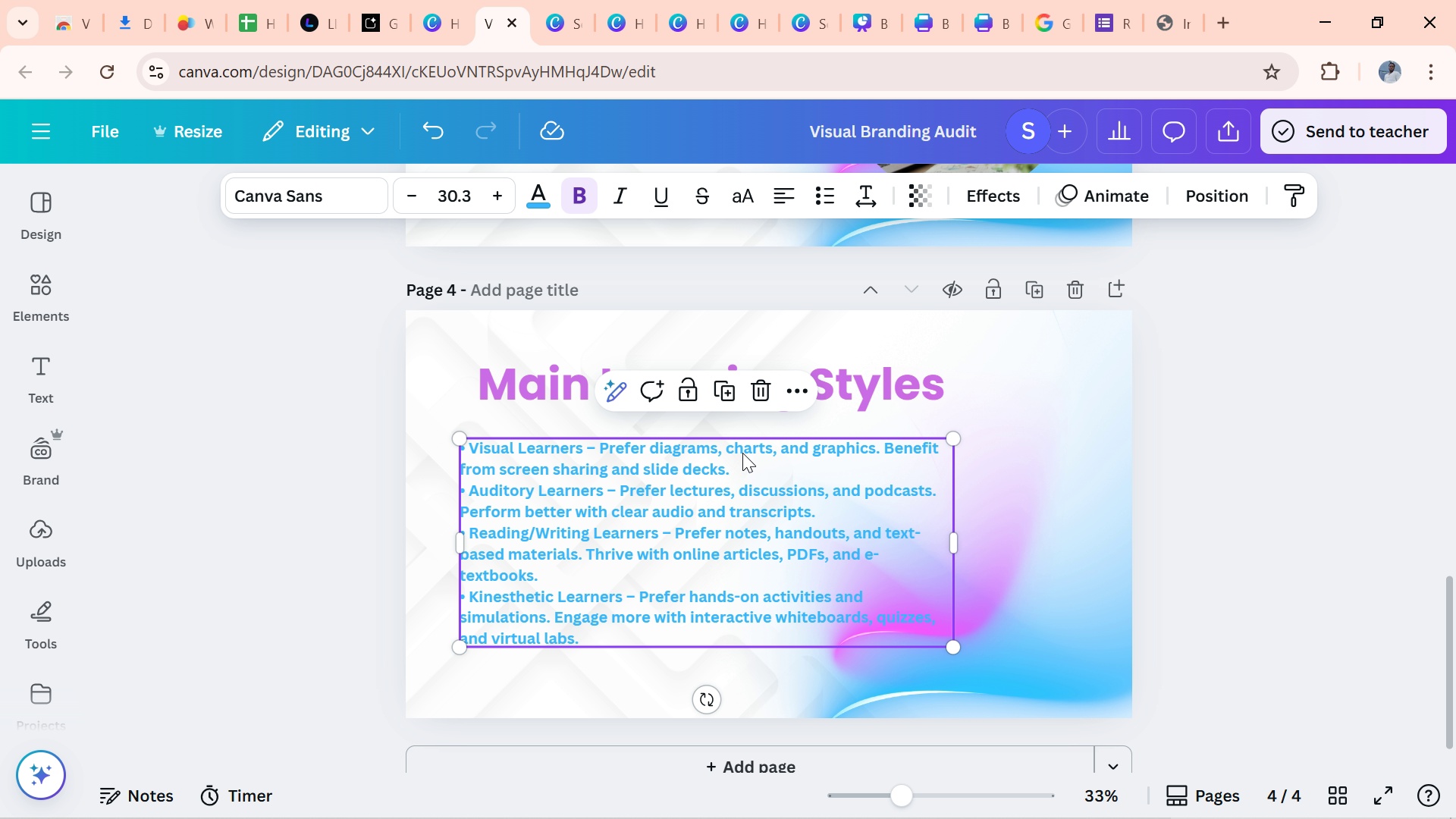 
left_click([738, 464])
 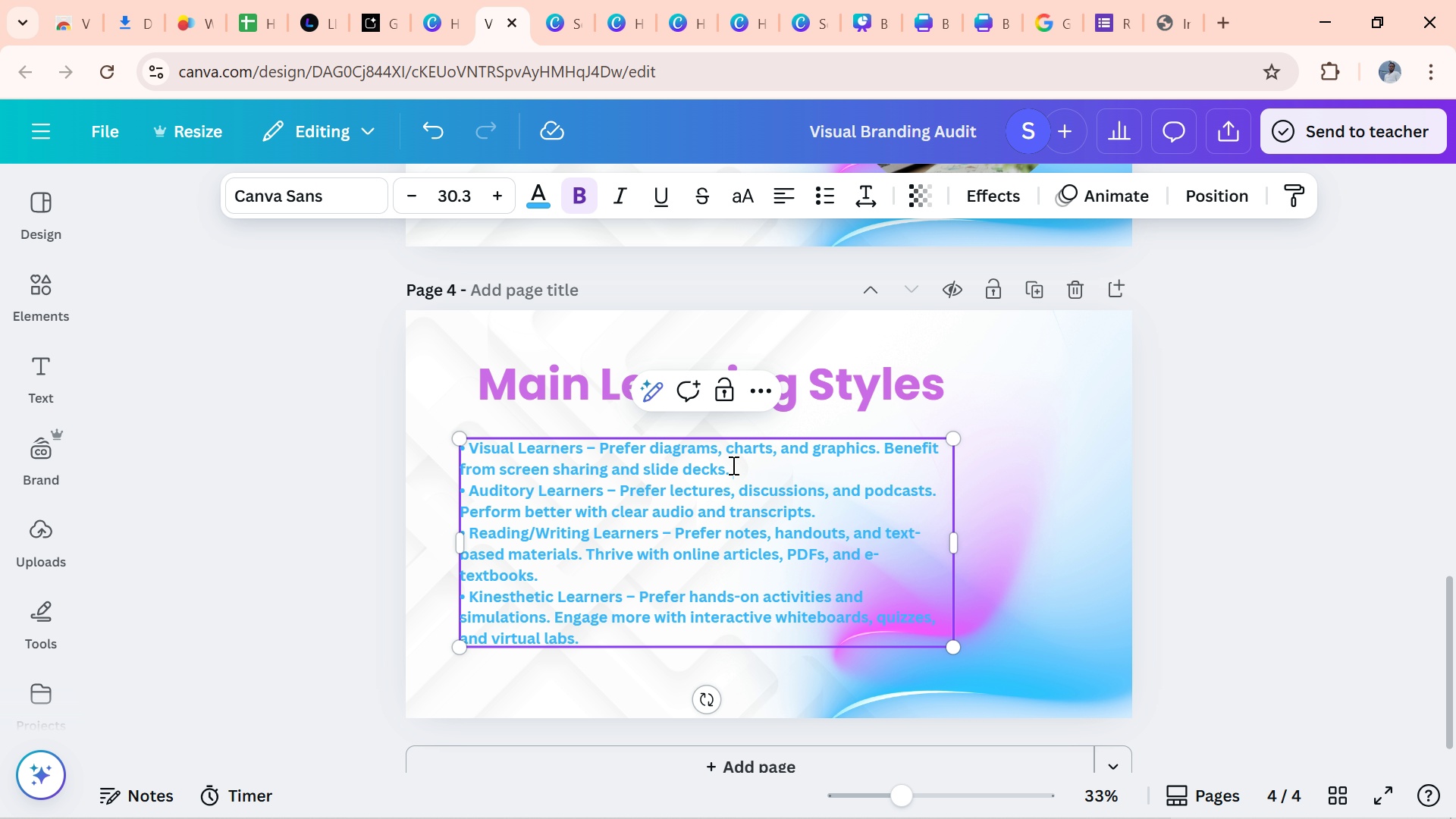 
key(Enter)
 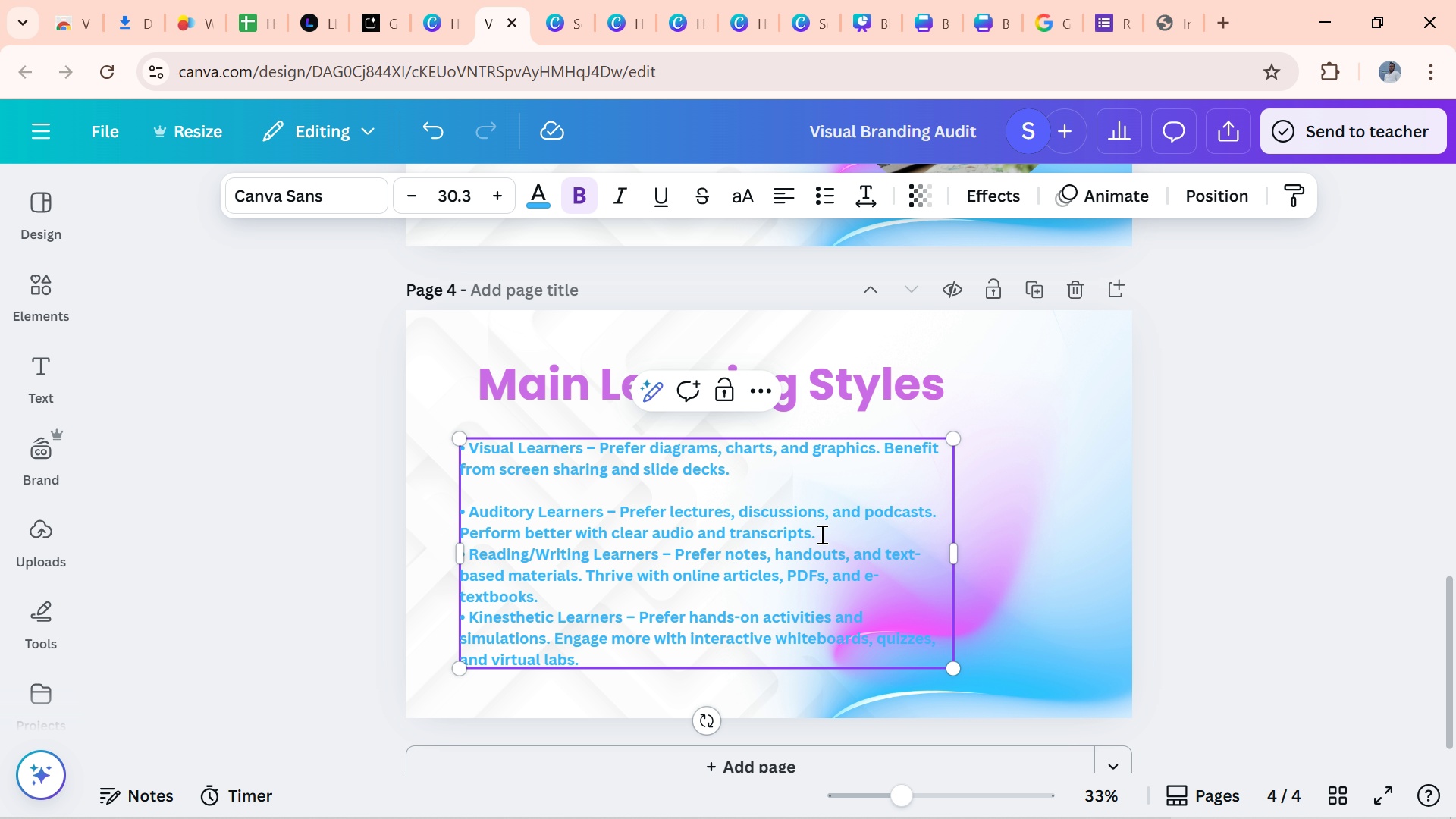 
left_click([821, 534])
 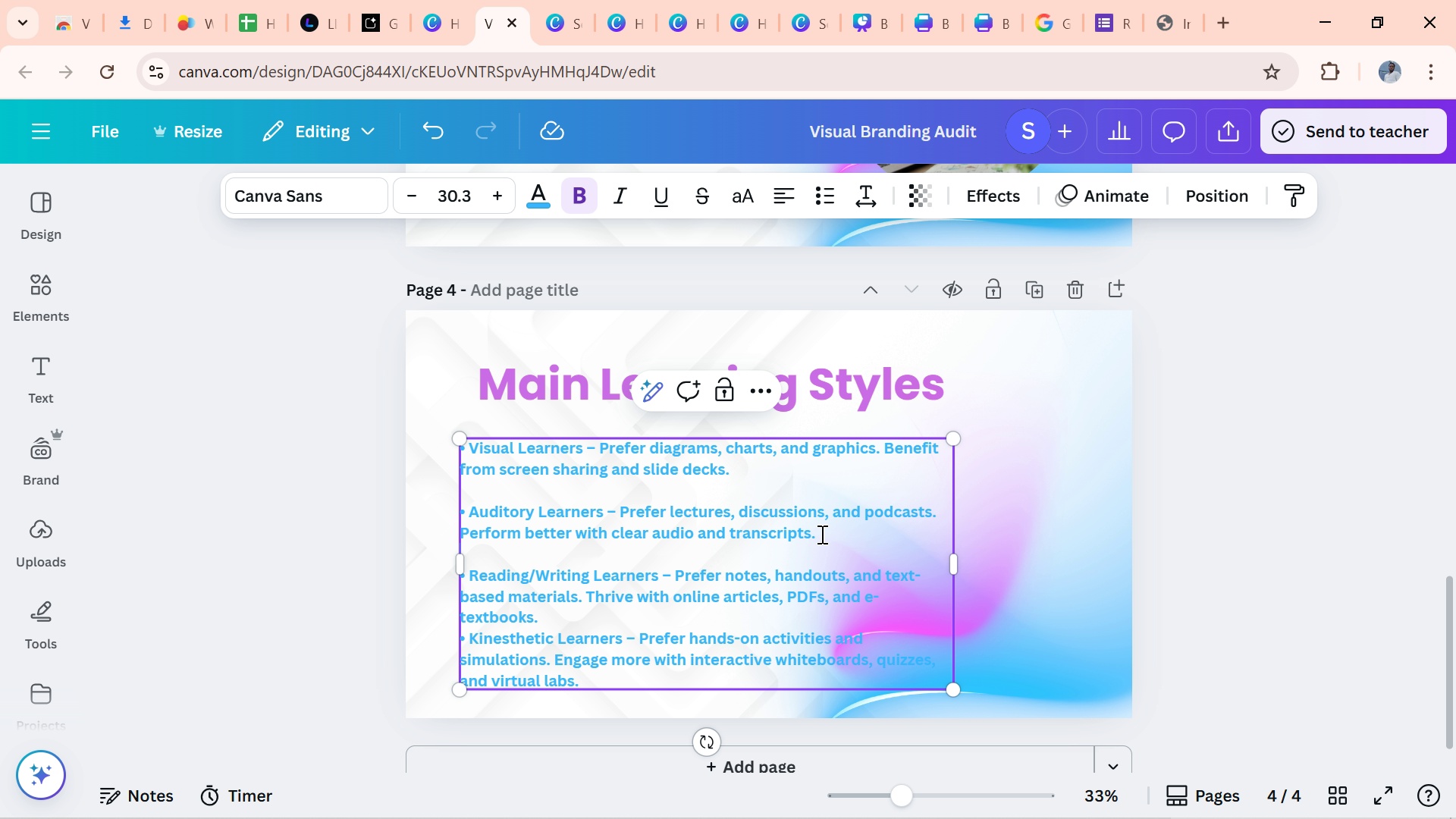 
key(Enter)
 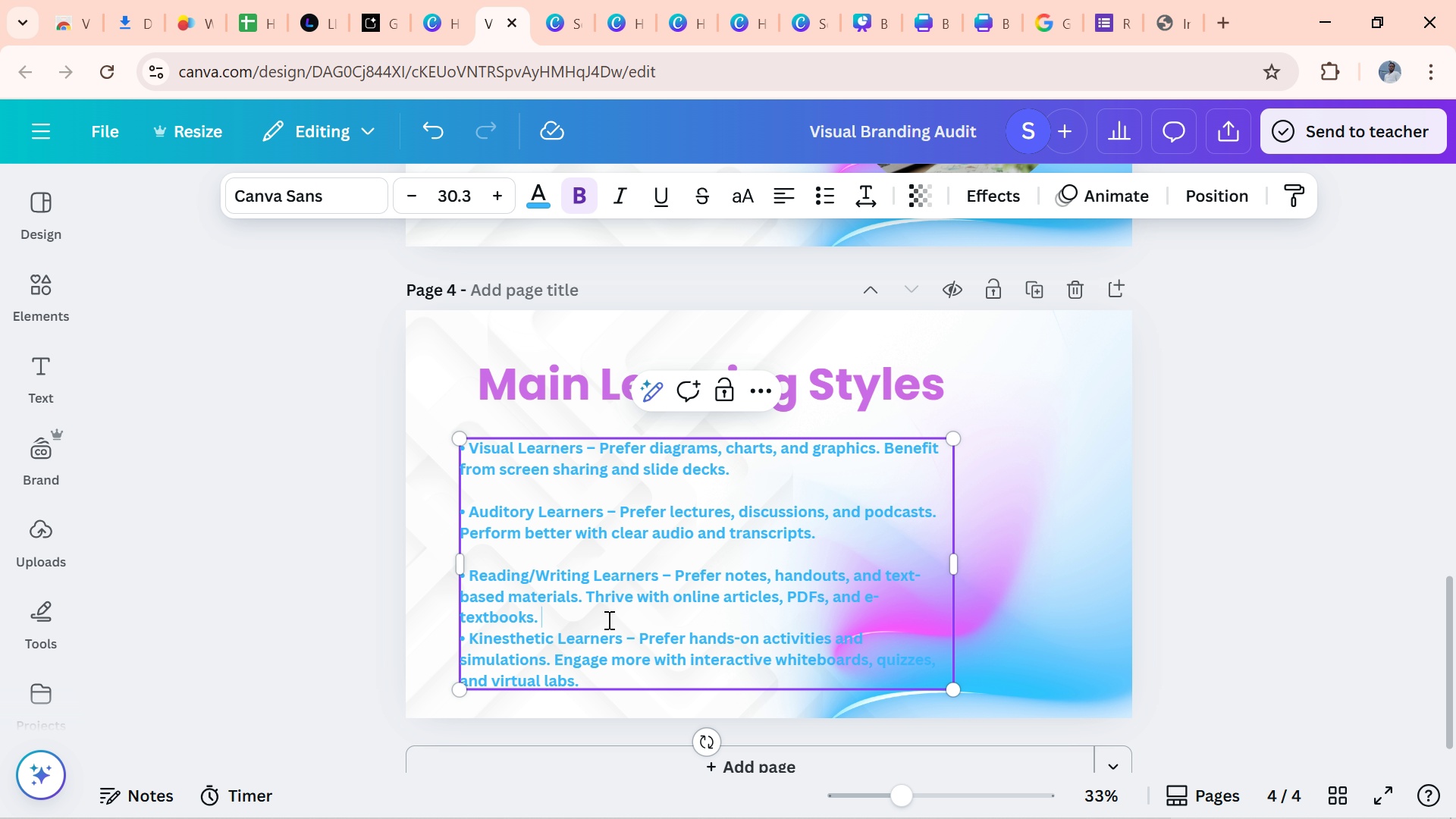 
left_click([607, 620])
 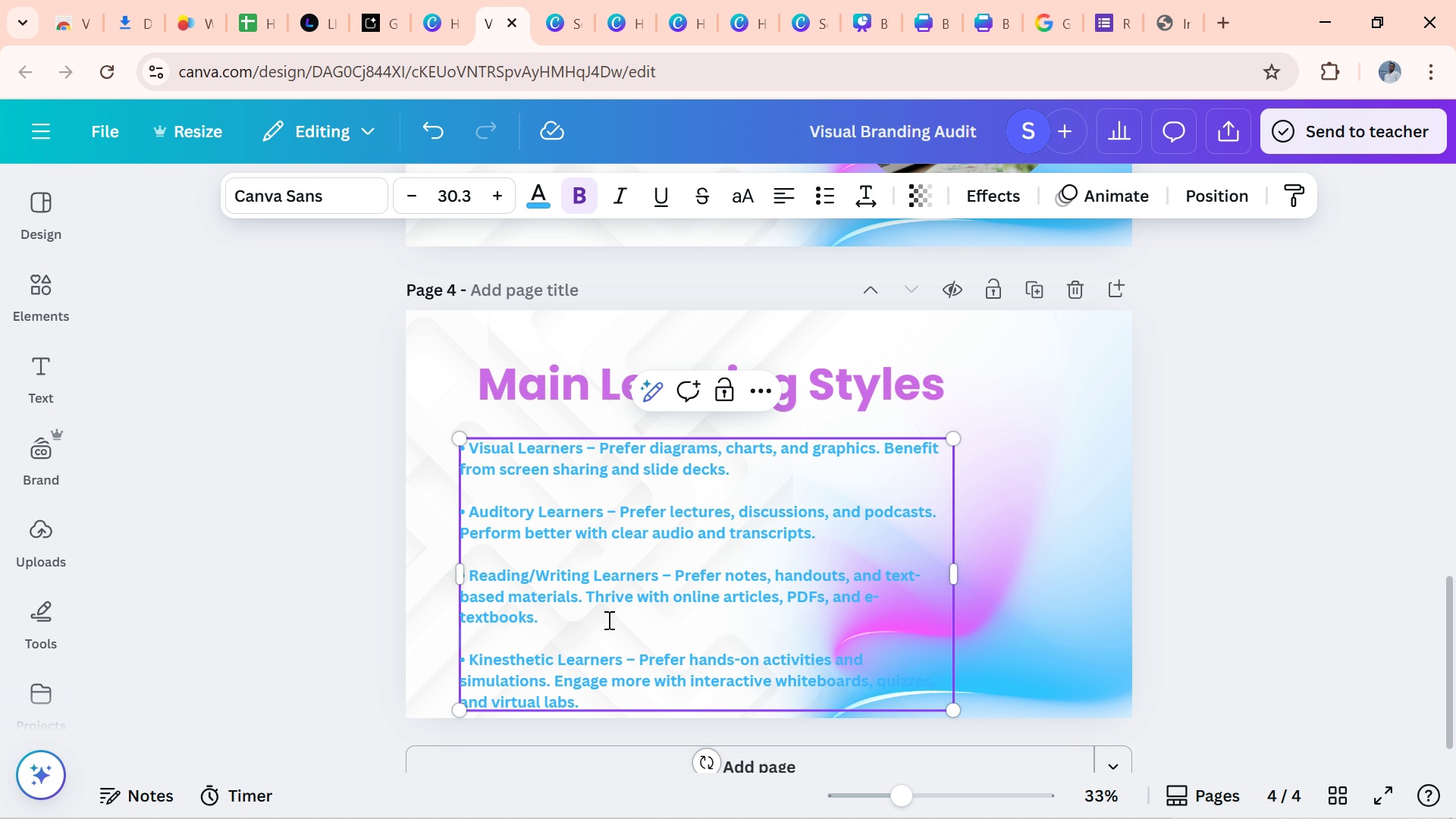 
key(Enter)
 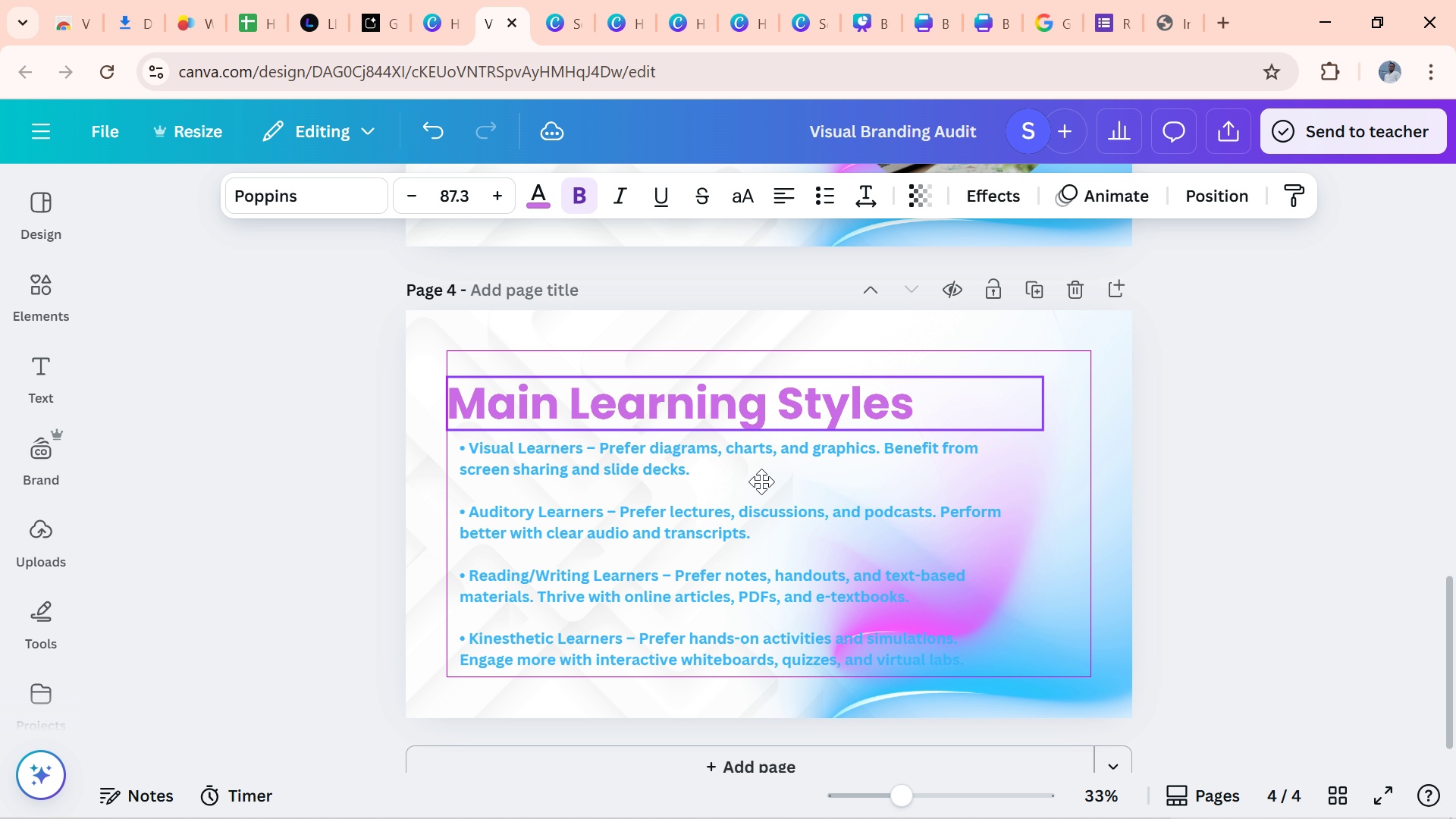 
wait(16.68)
 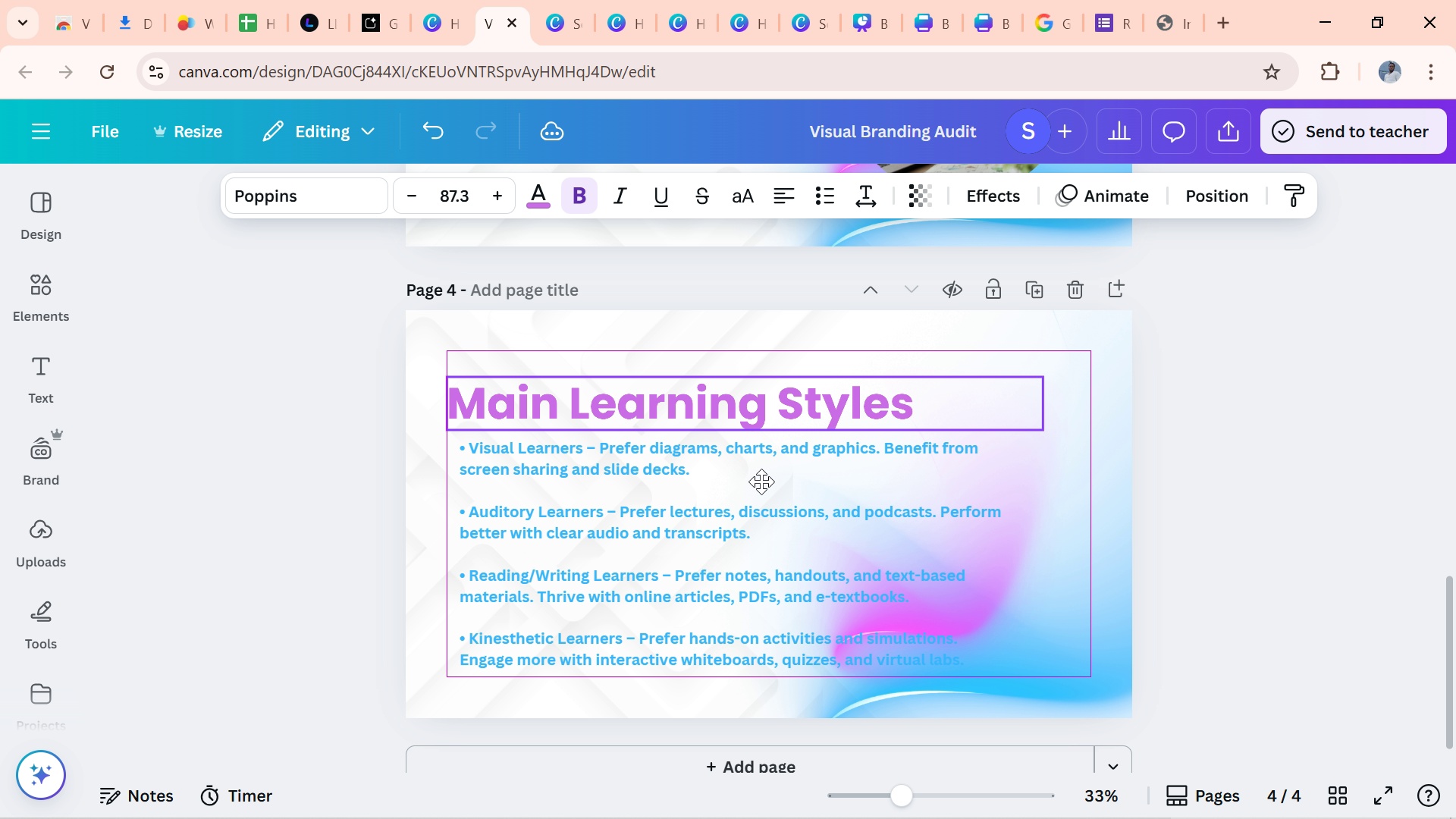 
mouse_move([1028, 656])
 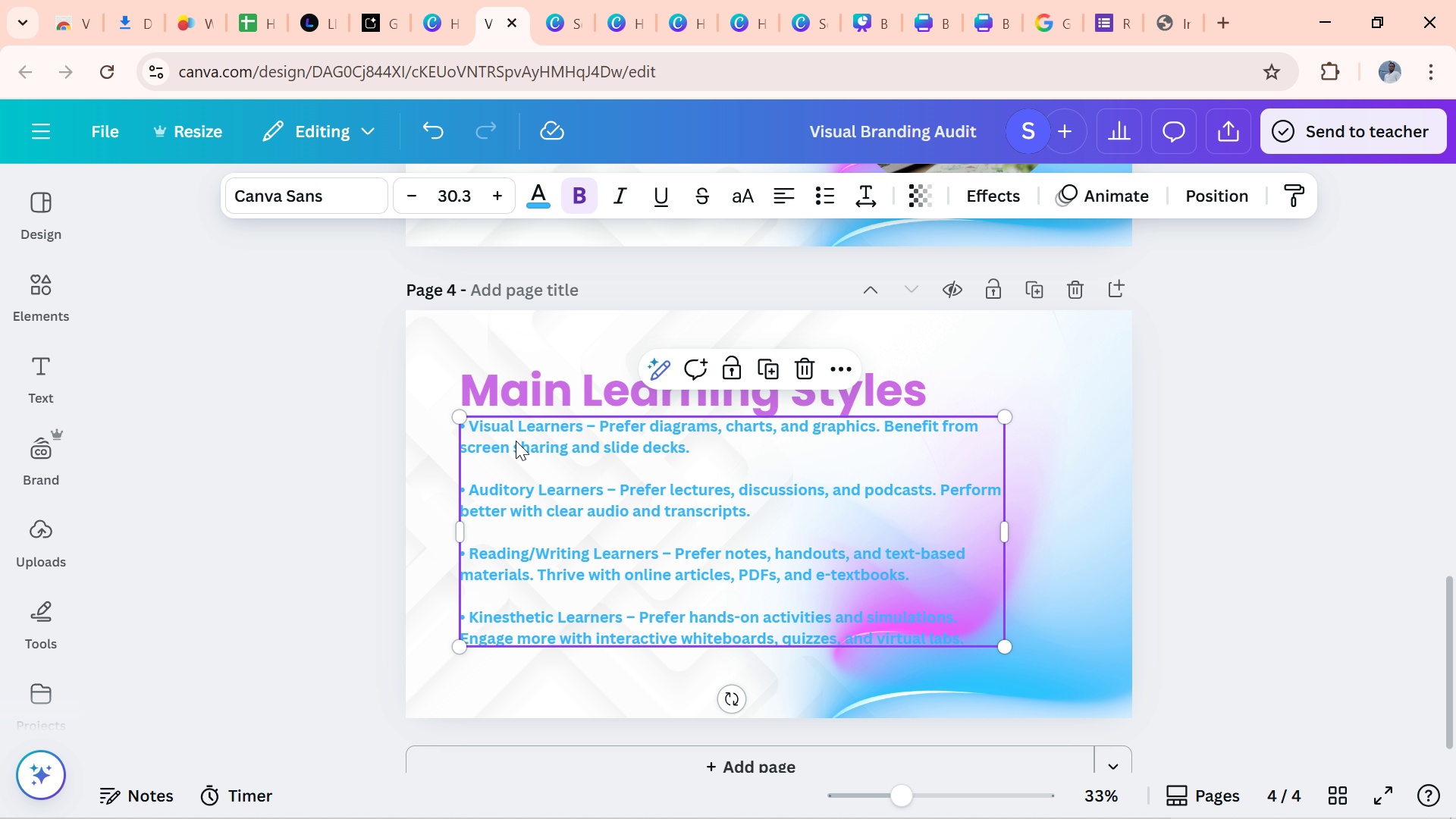 
left_click([516, 441])
 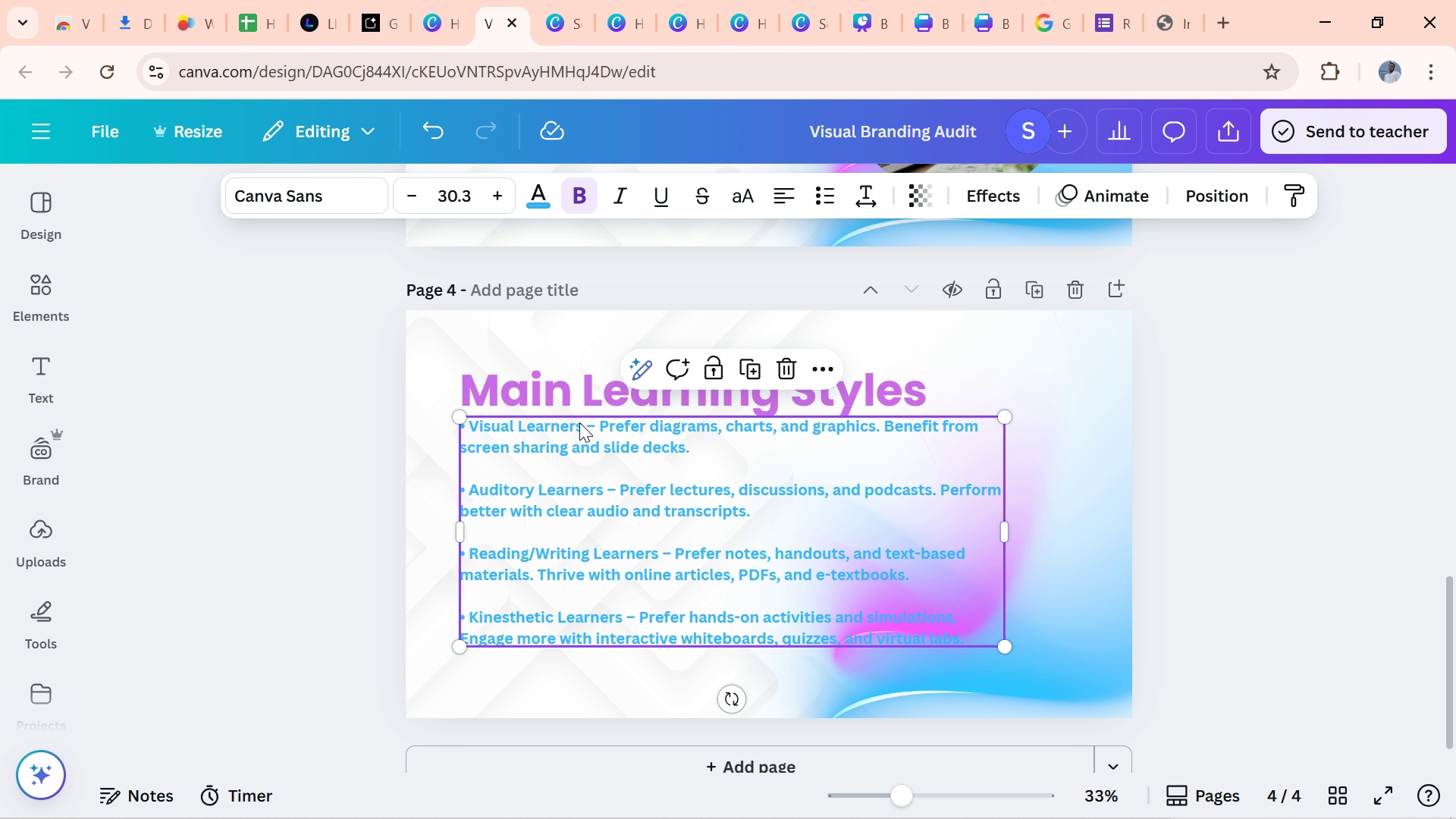 
left_click([581, 423])
 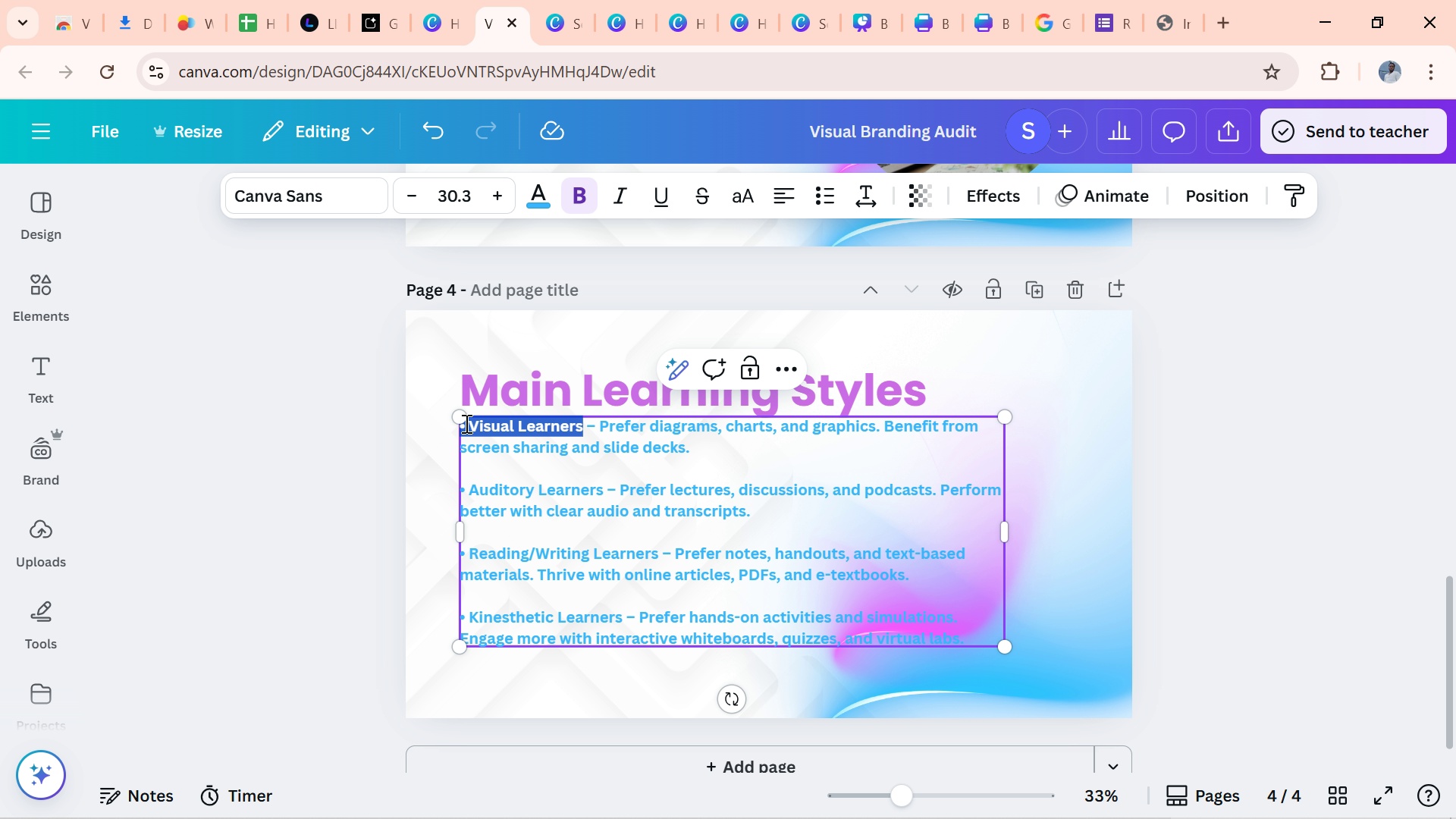 
wait(7.94)
 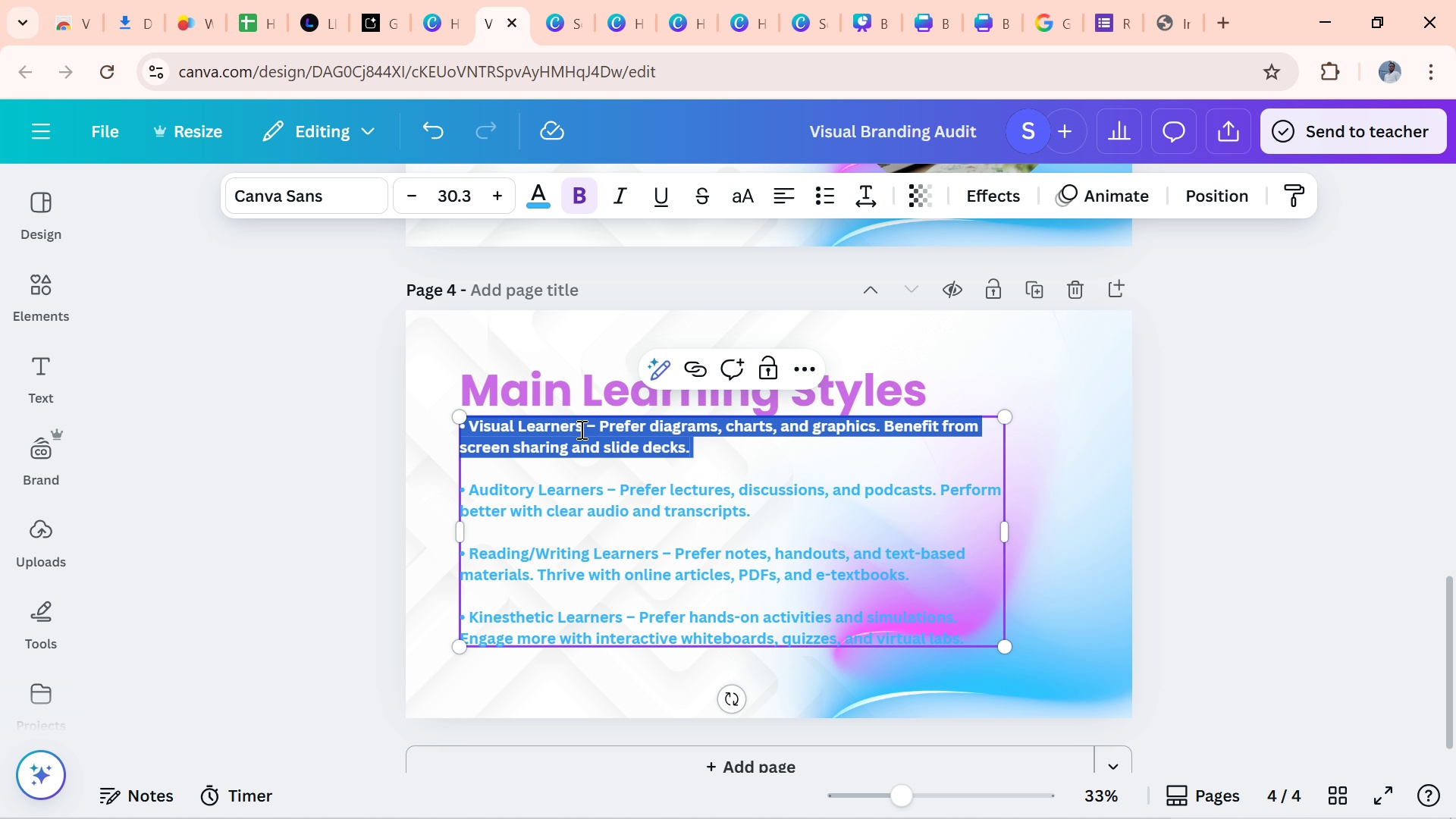 
left_click([578, 195])
 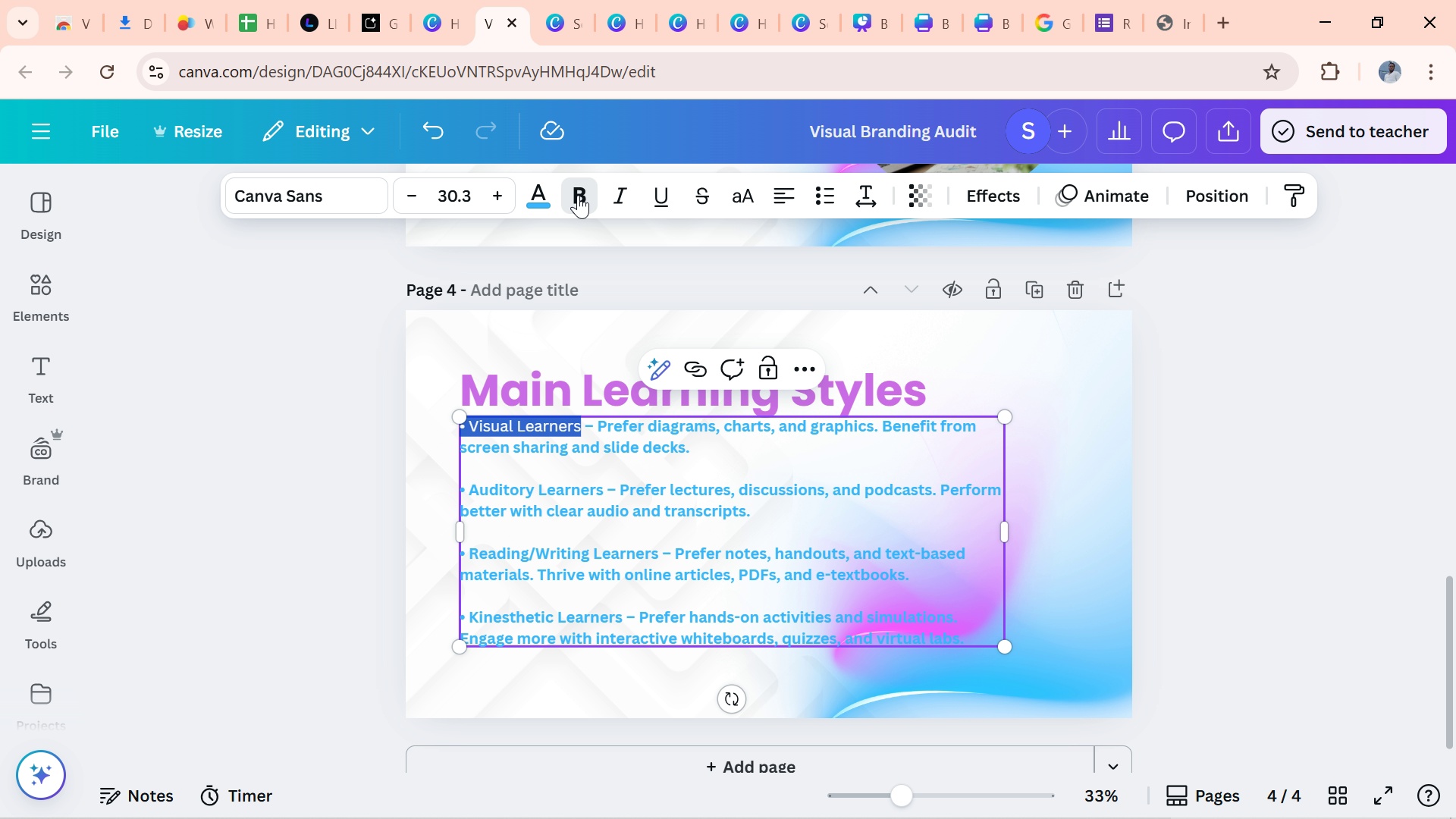 
left_click([578, 195])
 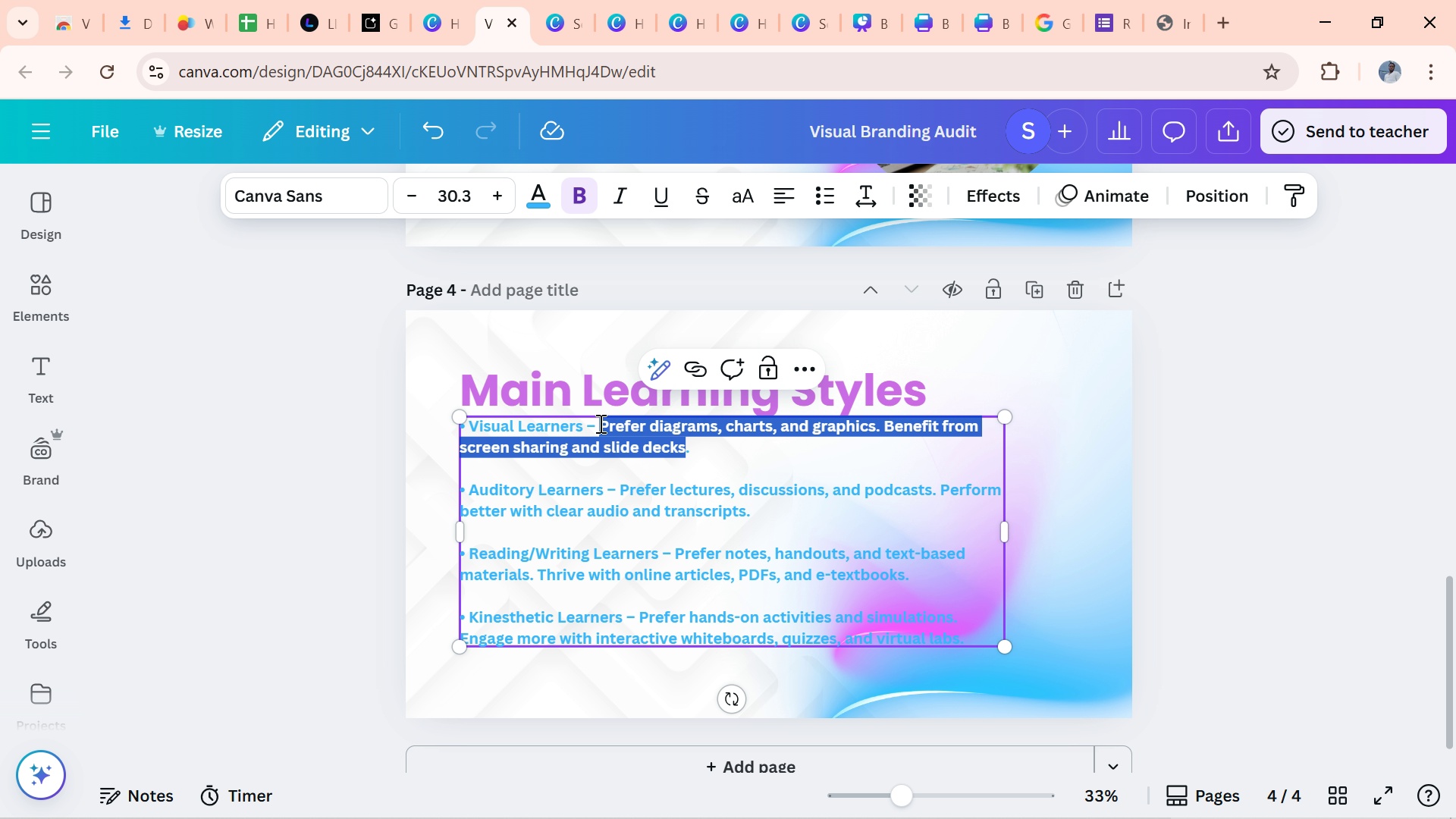 
wait(7.36)
 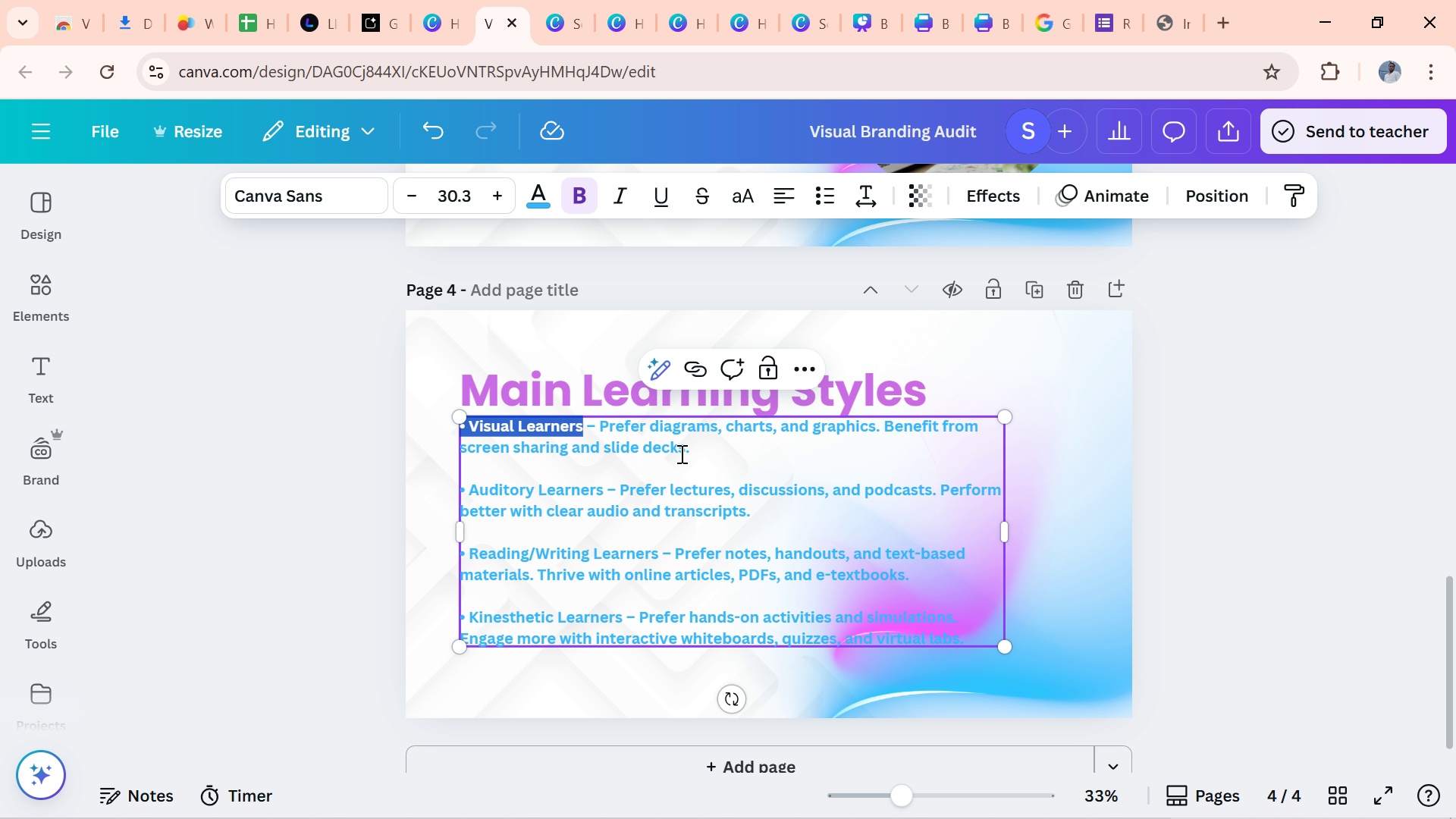 
left_click([578, 201])
 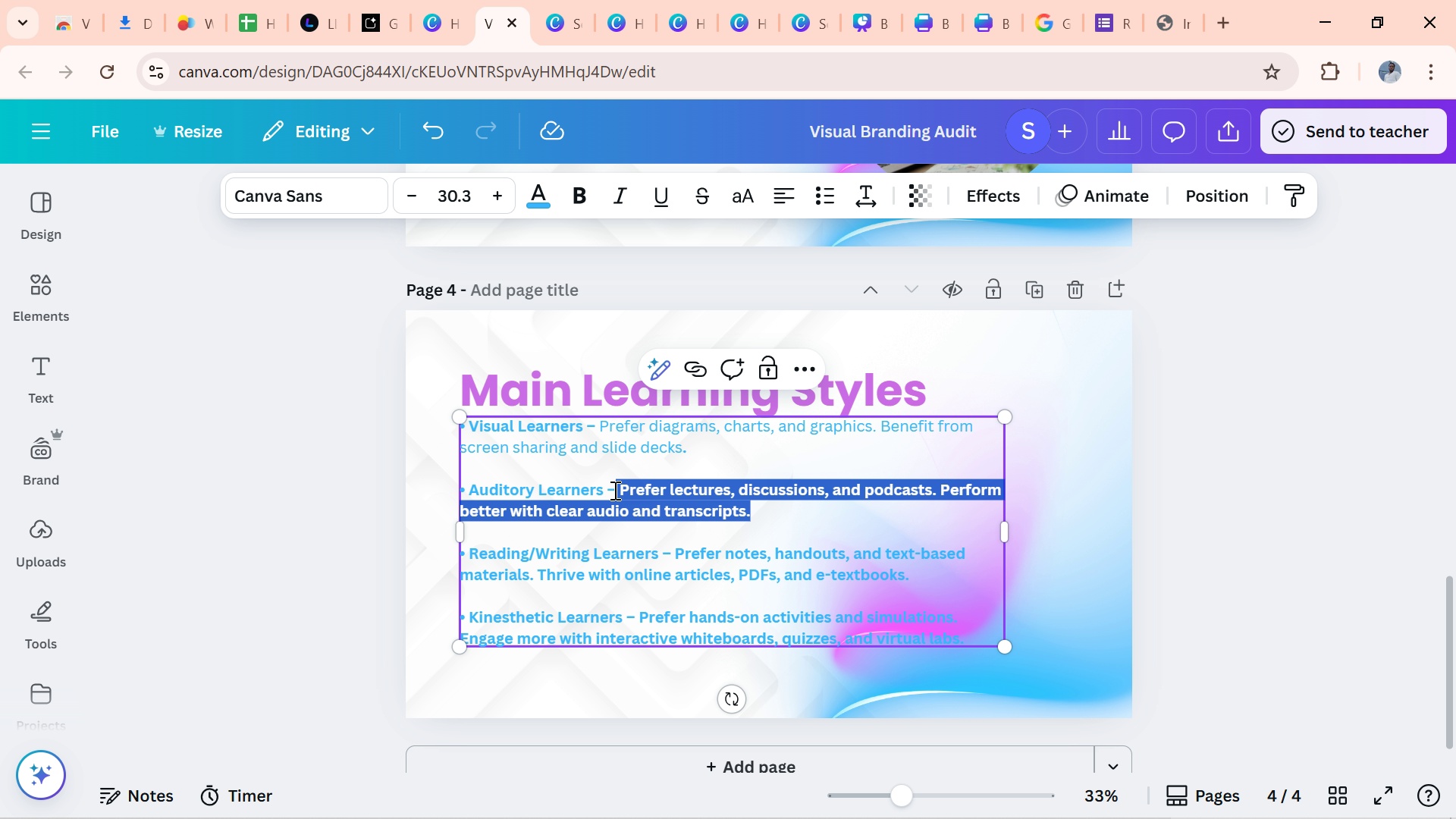 
wait(9.62)
 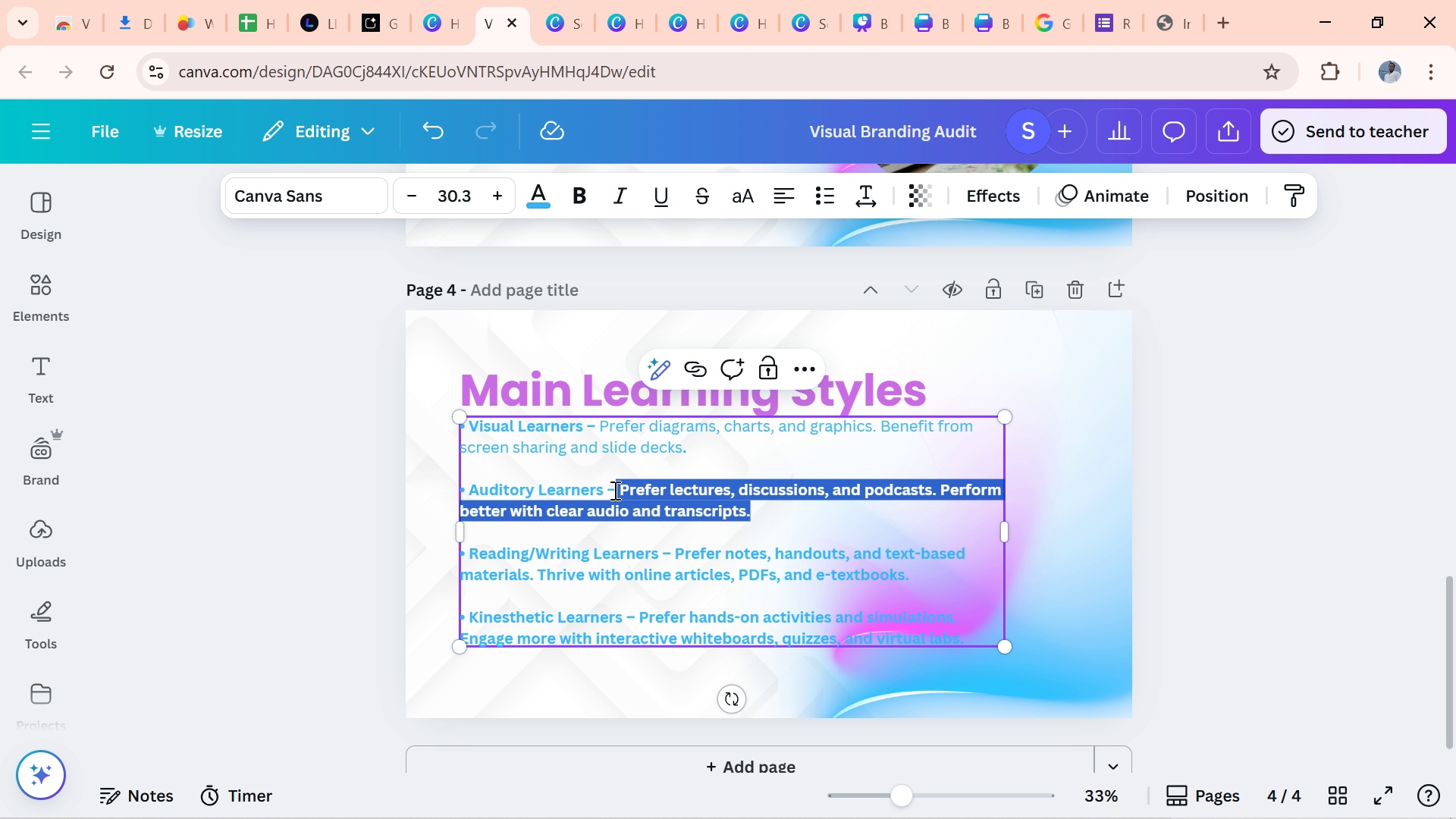 
left_click([573, 200])
 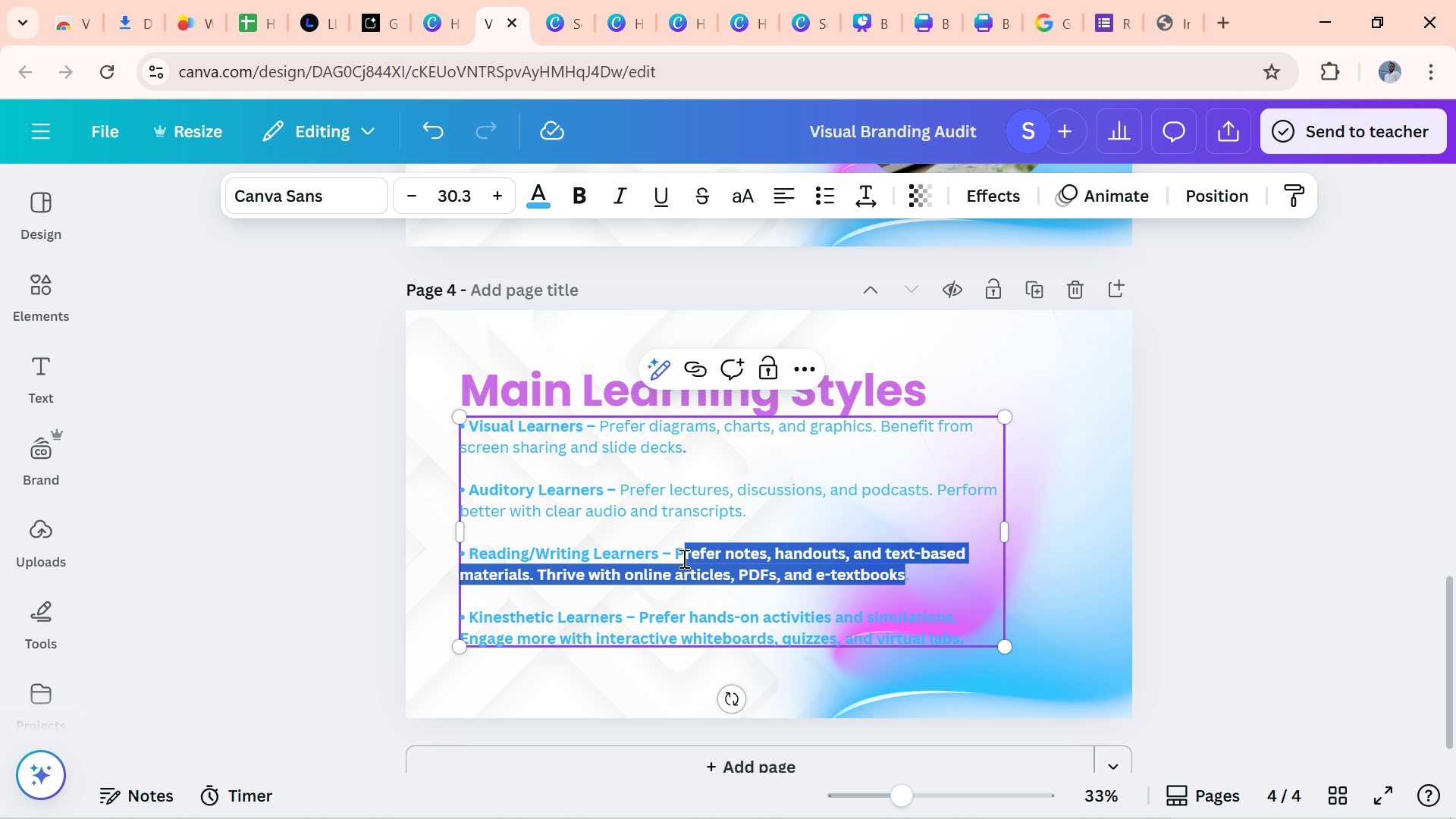 
wait(10.5)
 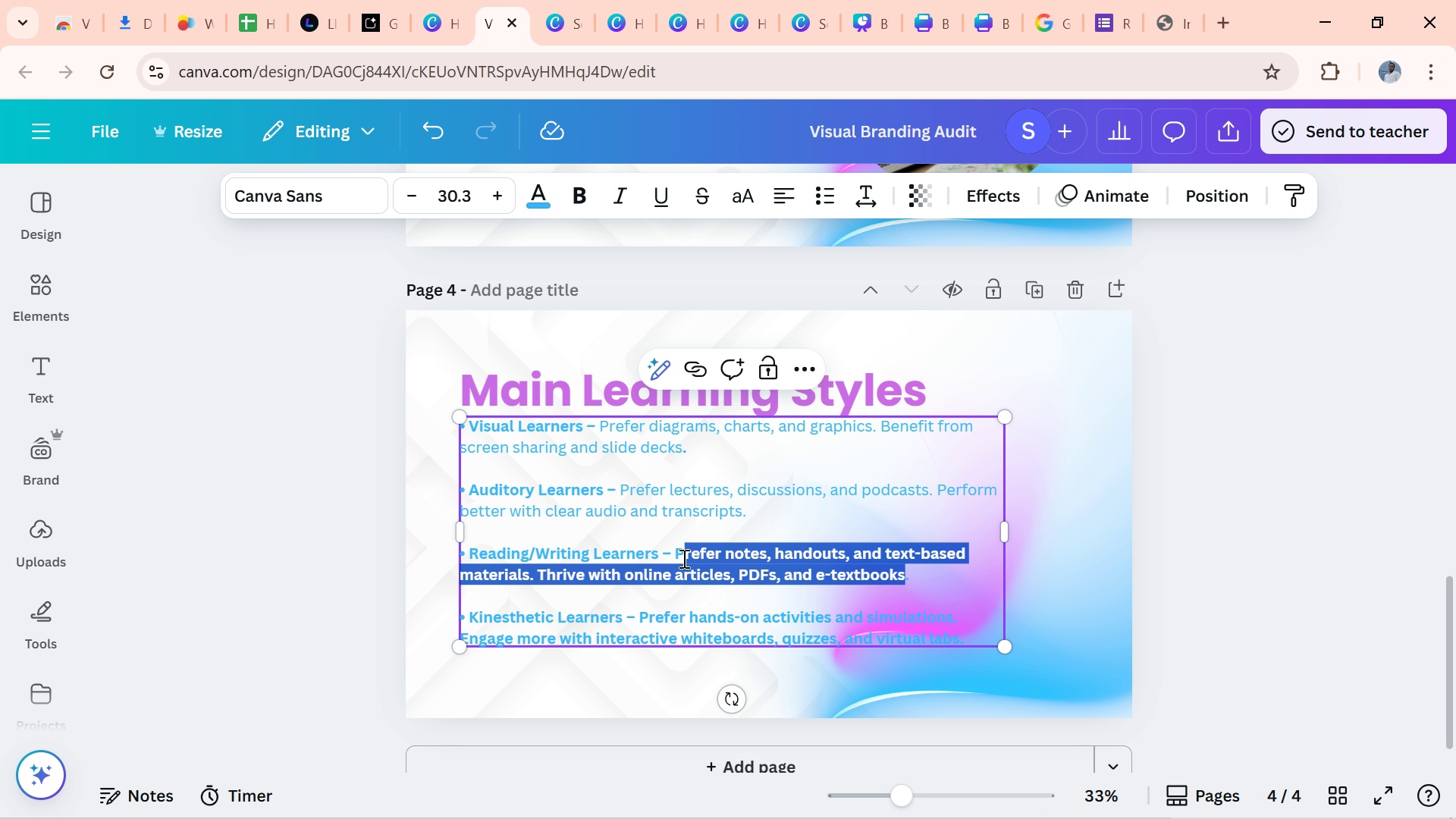 
left_click([575, 187])
 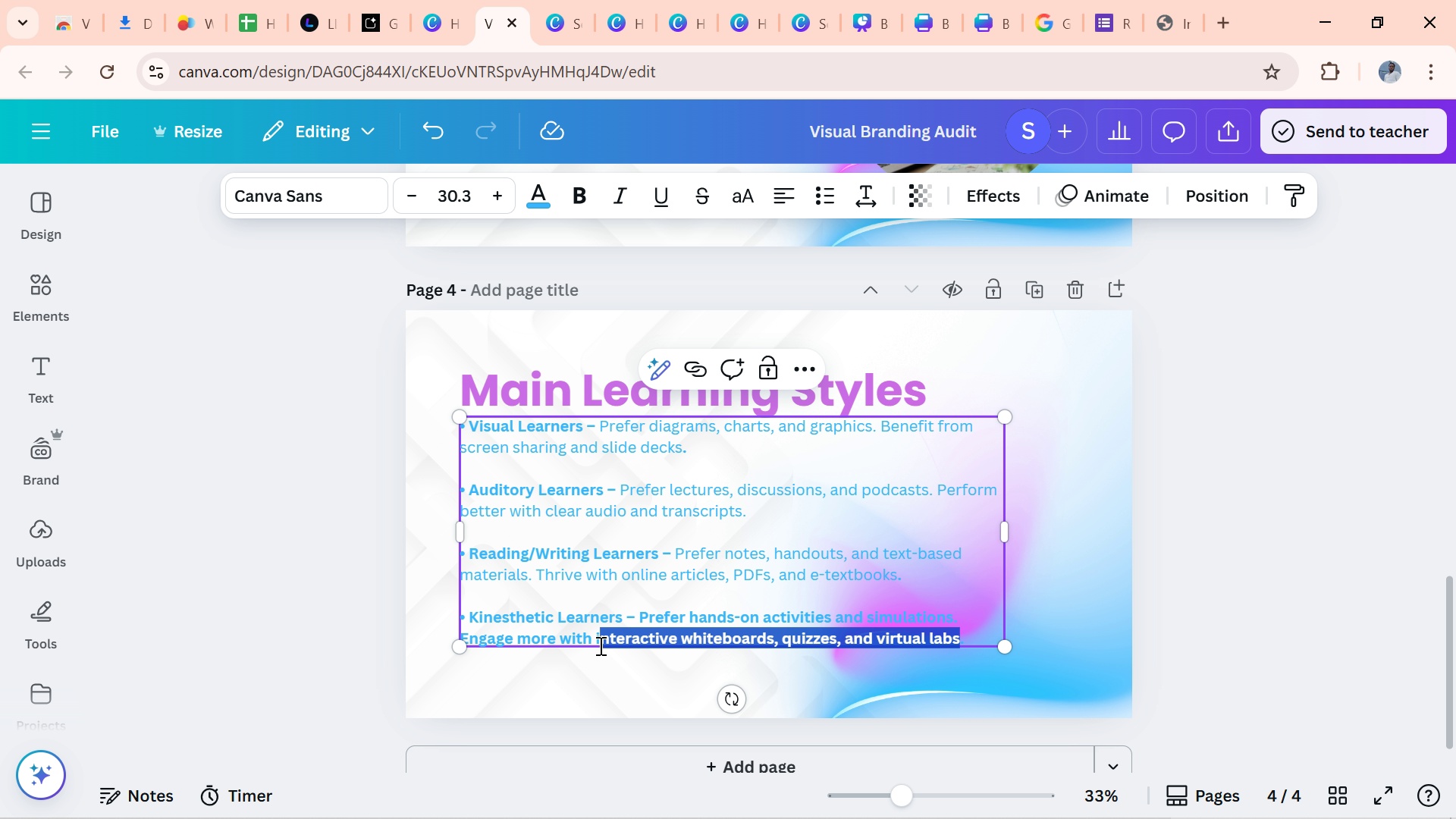 
wait(9.19)
 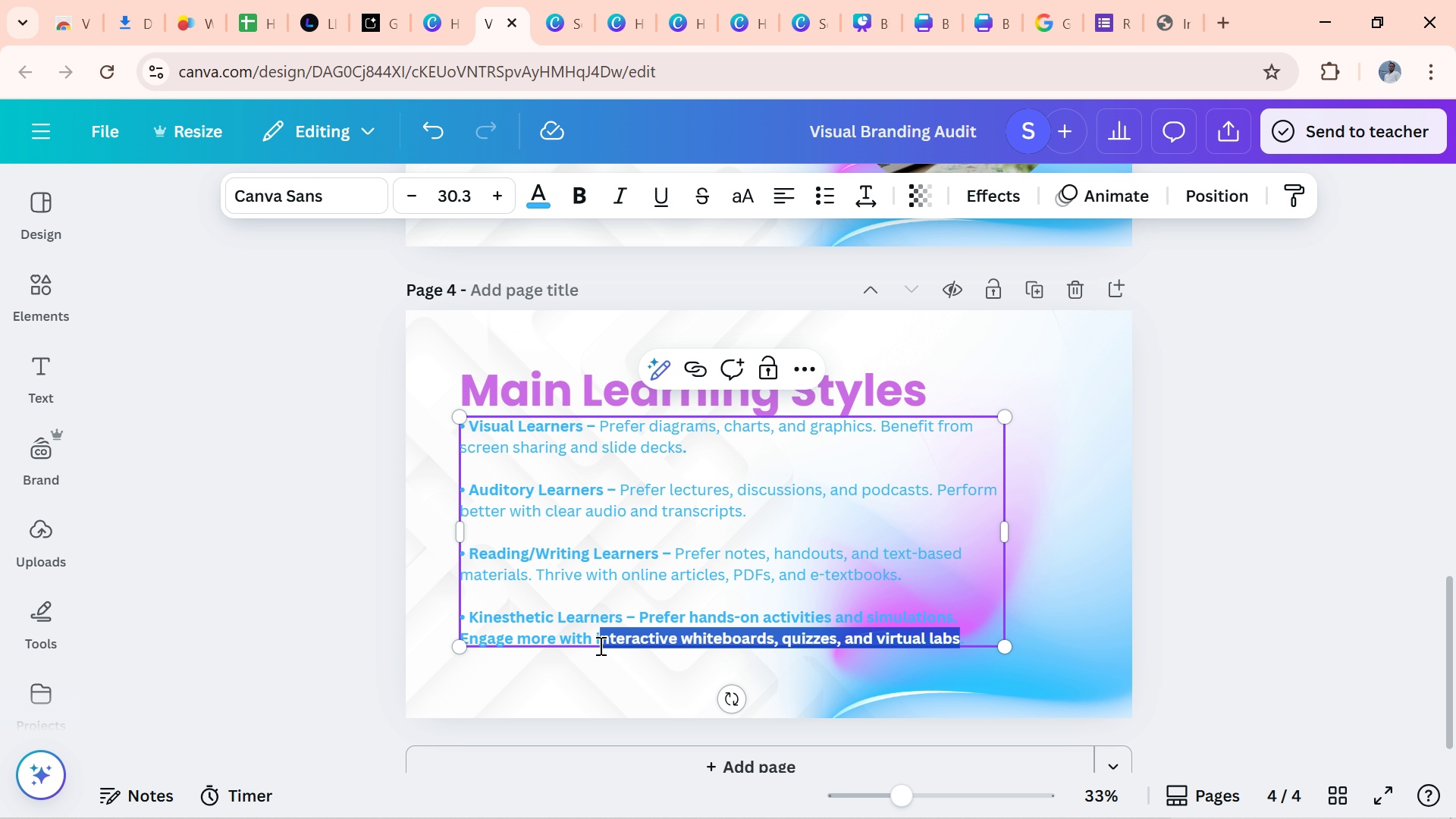 
left_click([579, 203])
 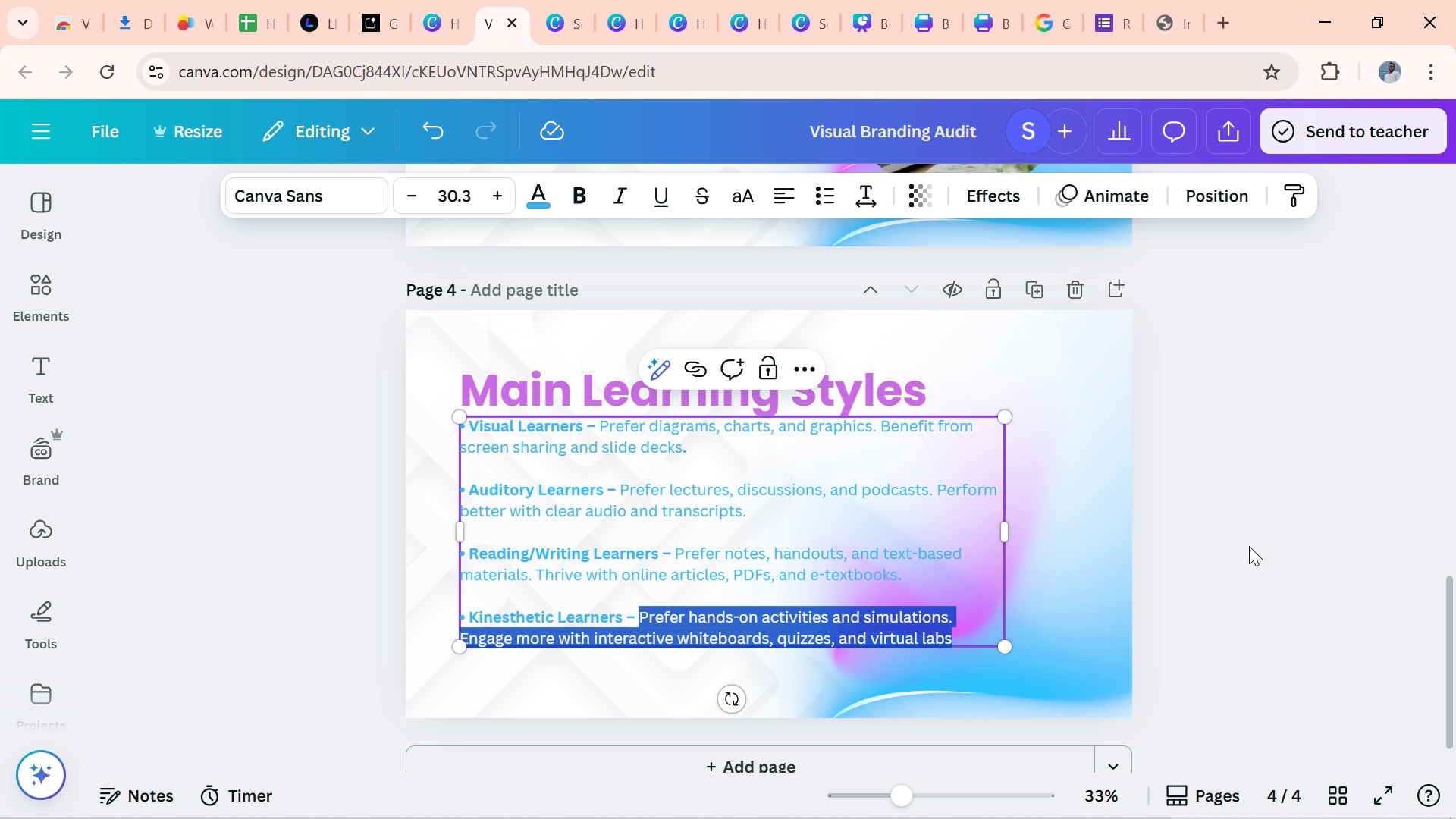 
left_click([1249, 546])
 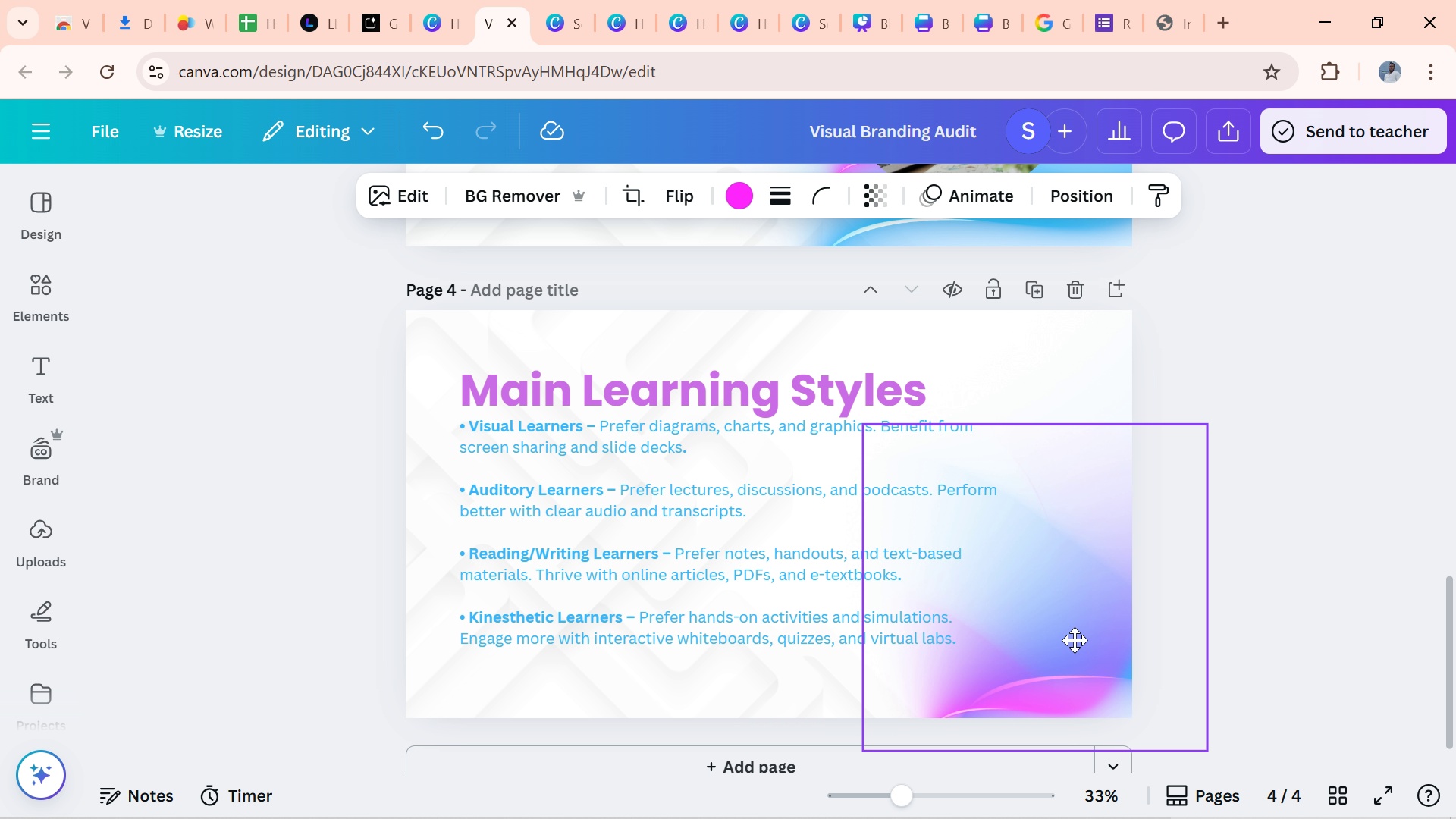 
wait(20.6)
 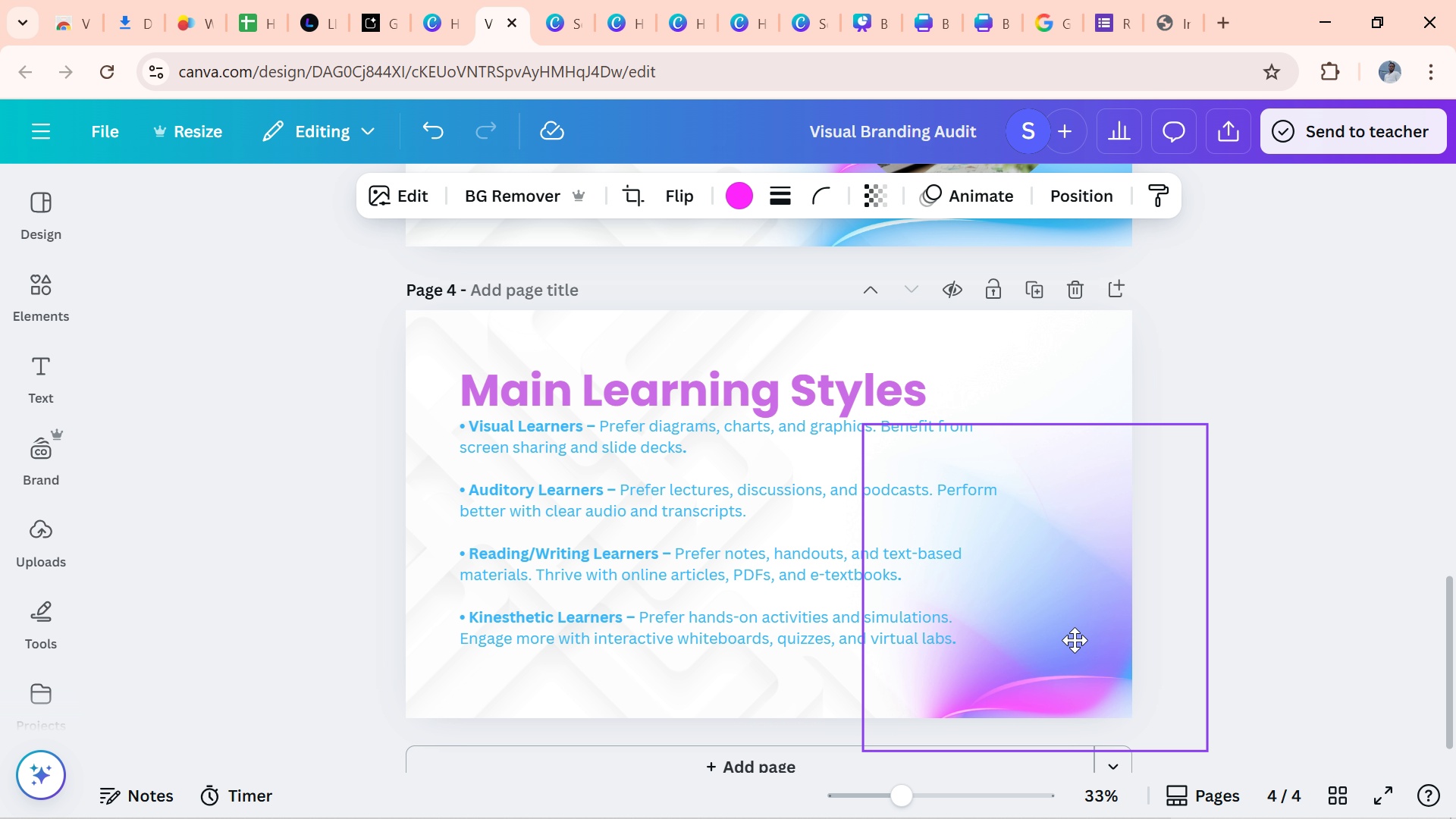 
left_click([1276, 366])
 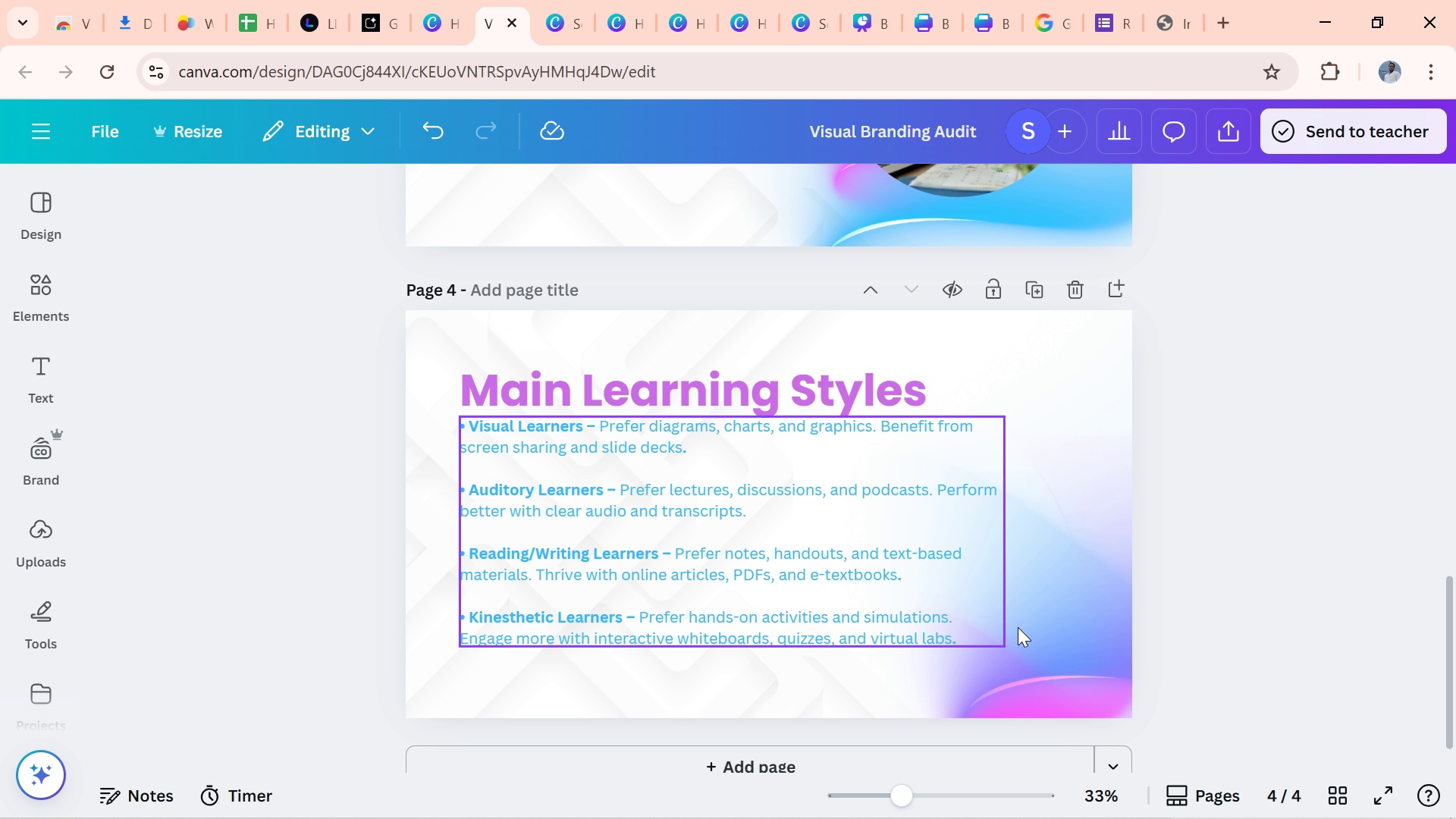 
left_click([874, 550])
 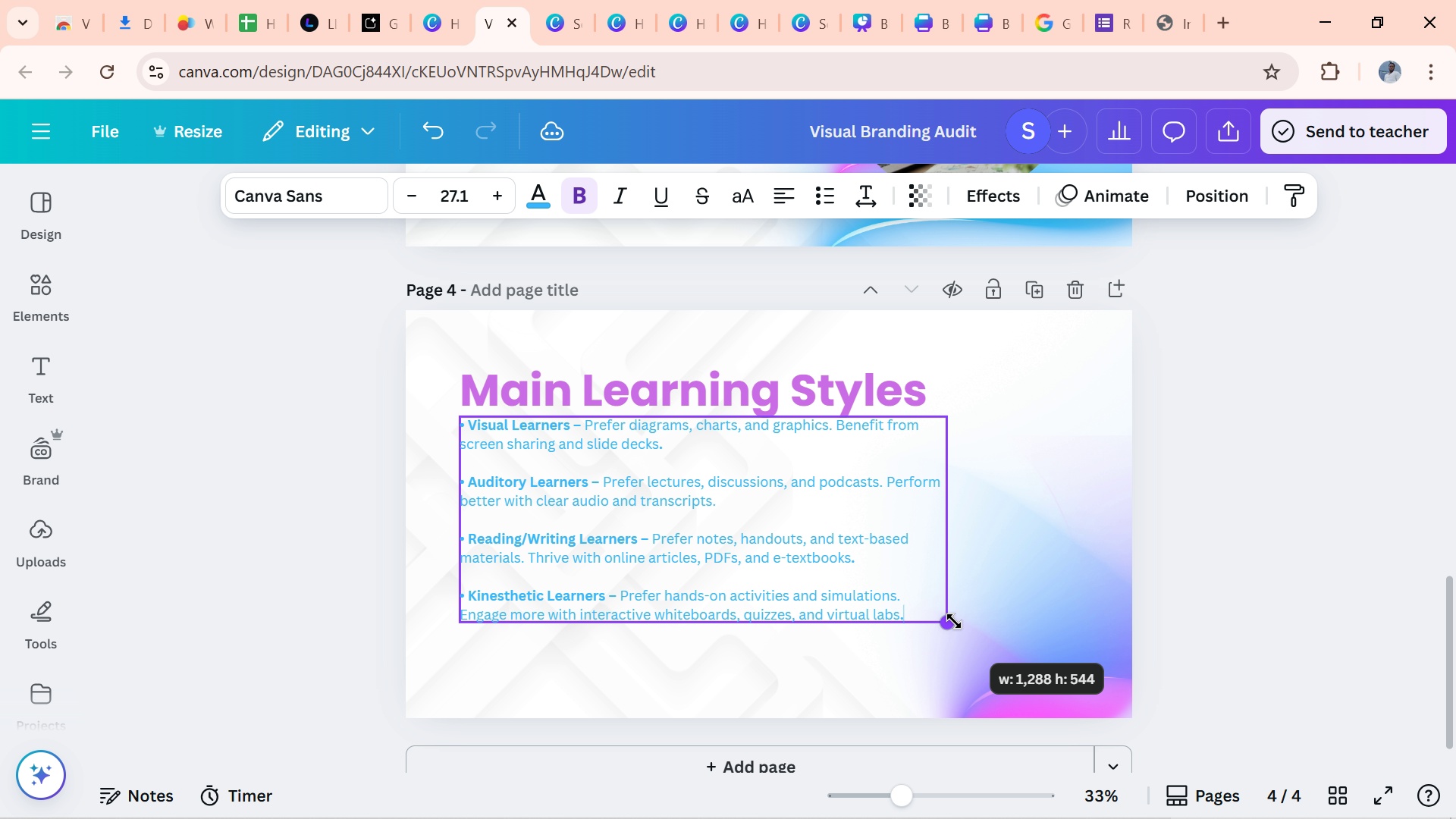 
wait(5.78)
 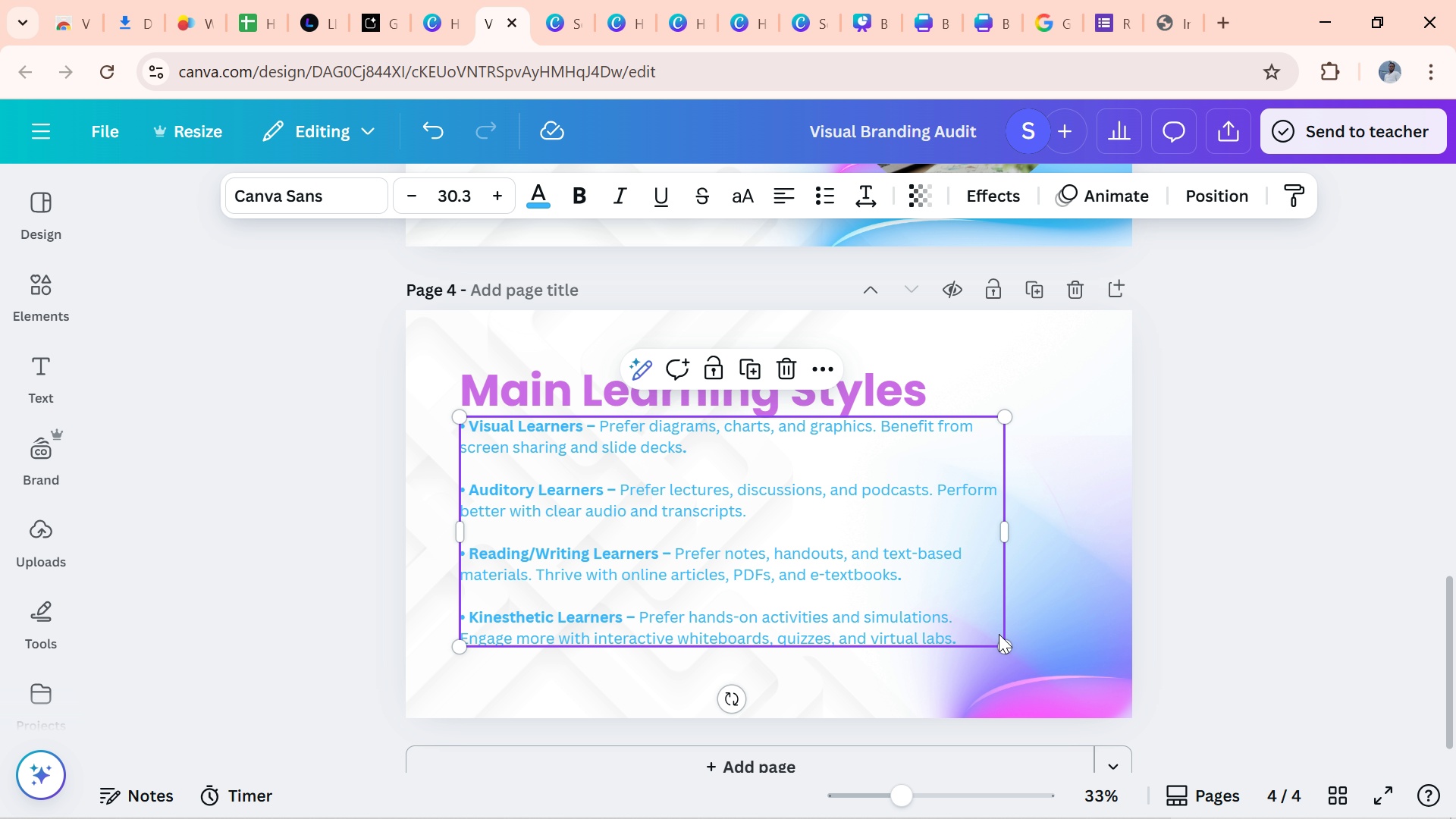 
left_click([1059, 400])
 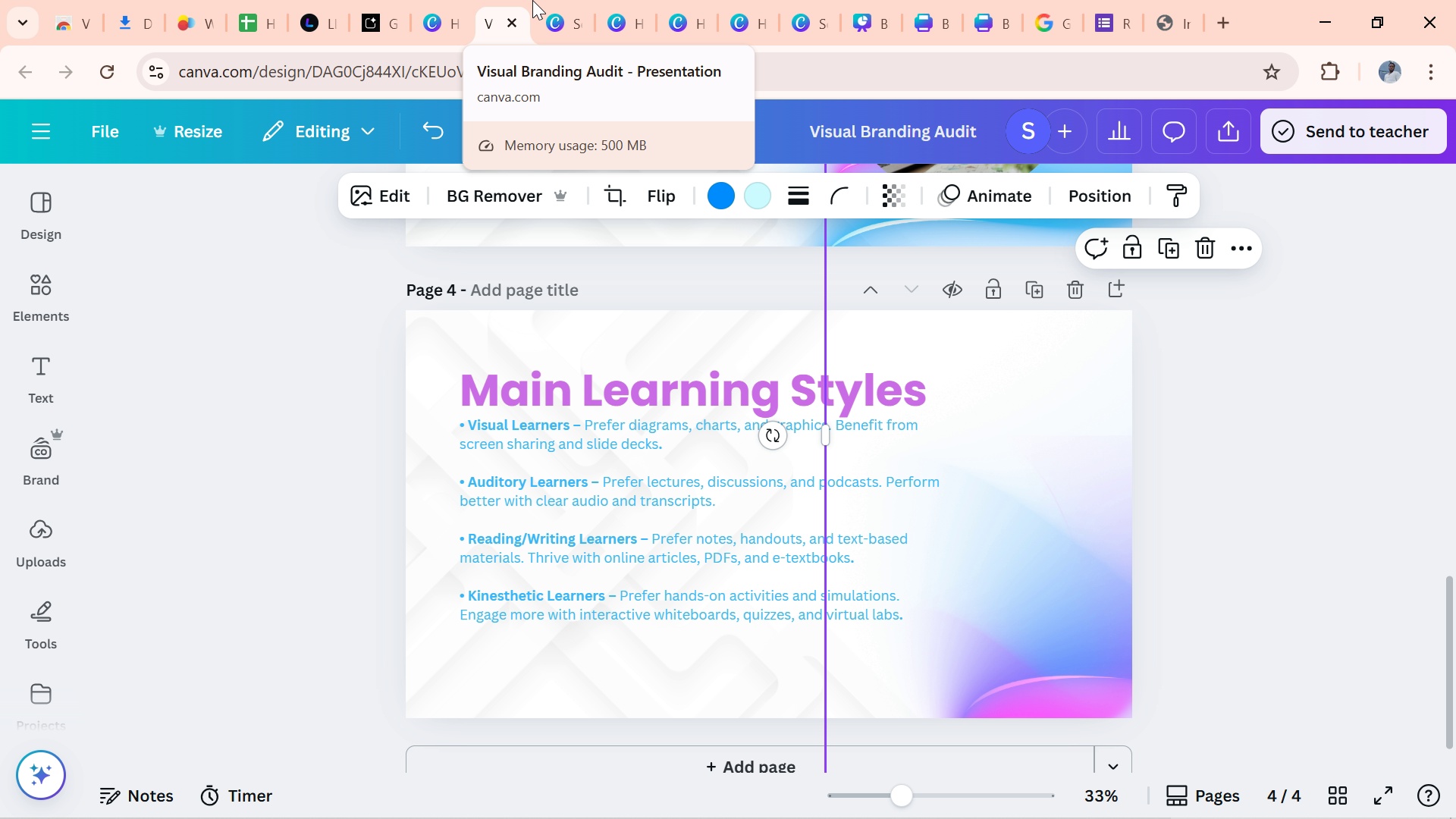 
wait(8.35)
 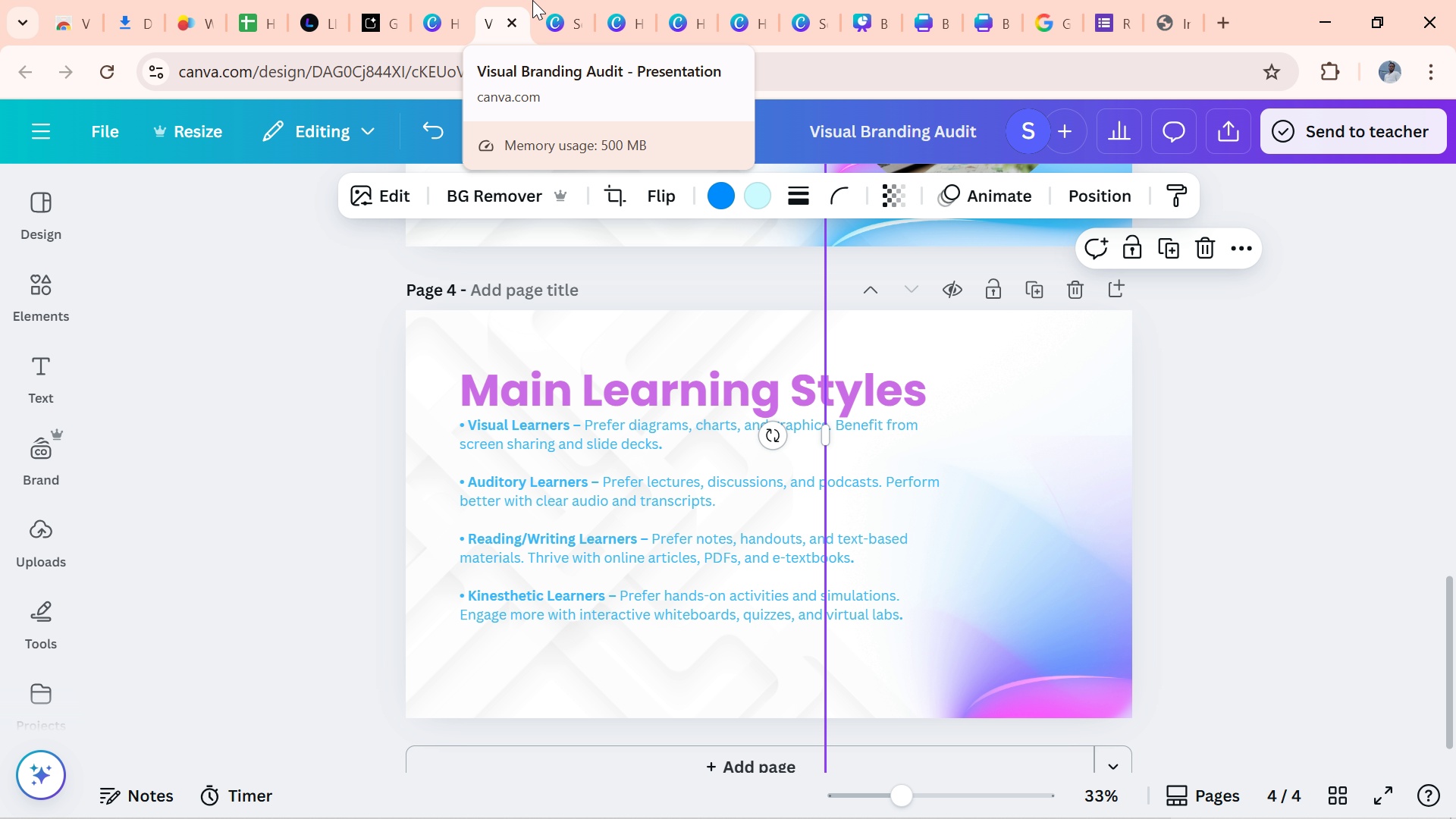 
left_click([672, 547])